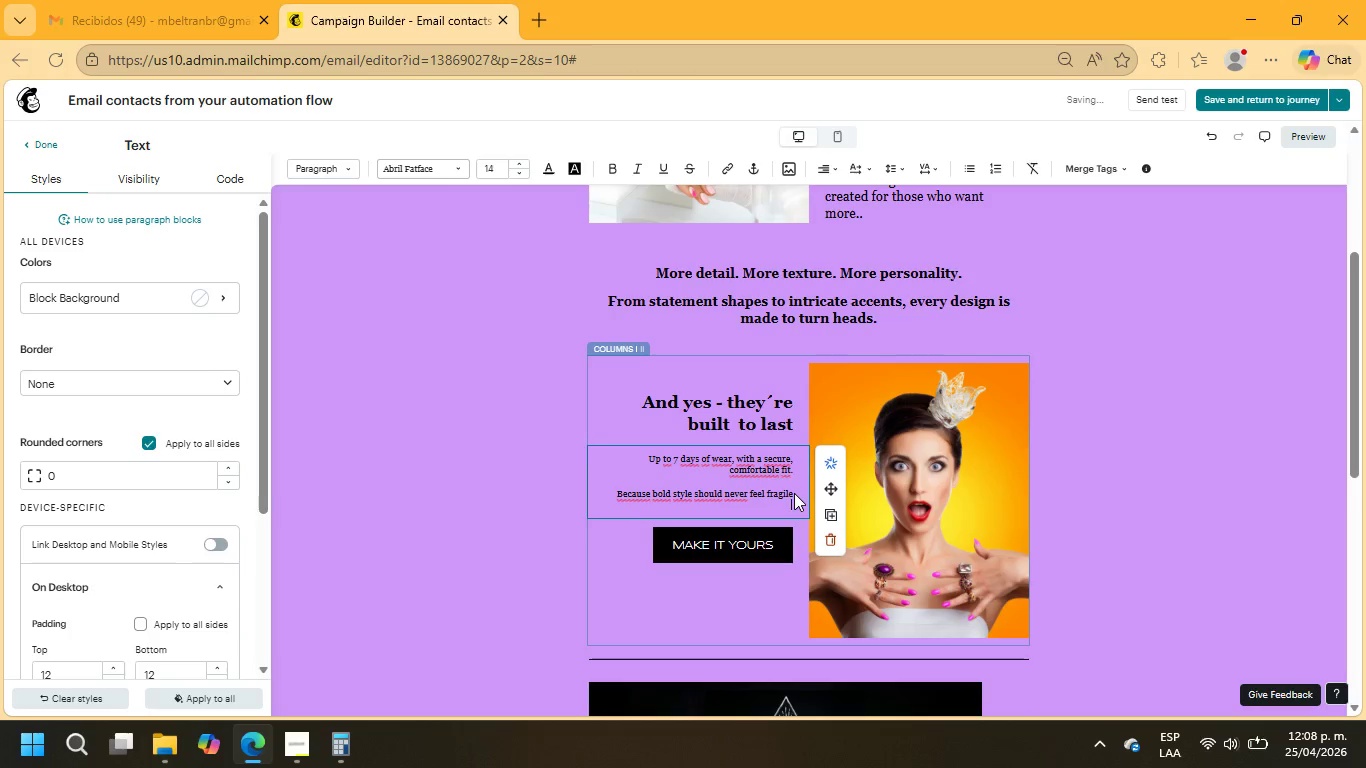 
key(Enter)
 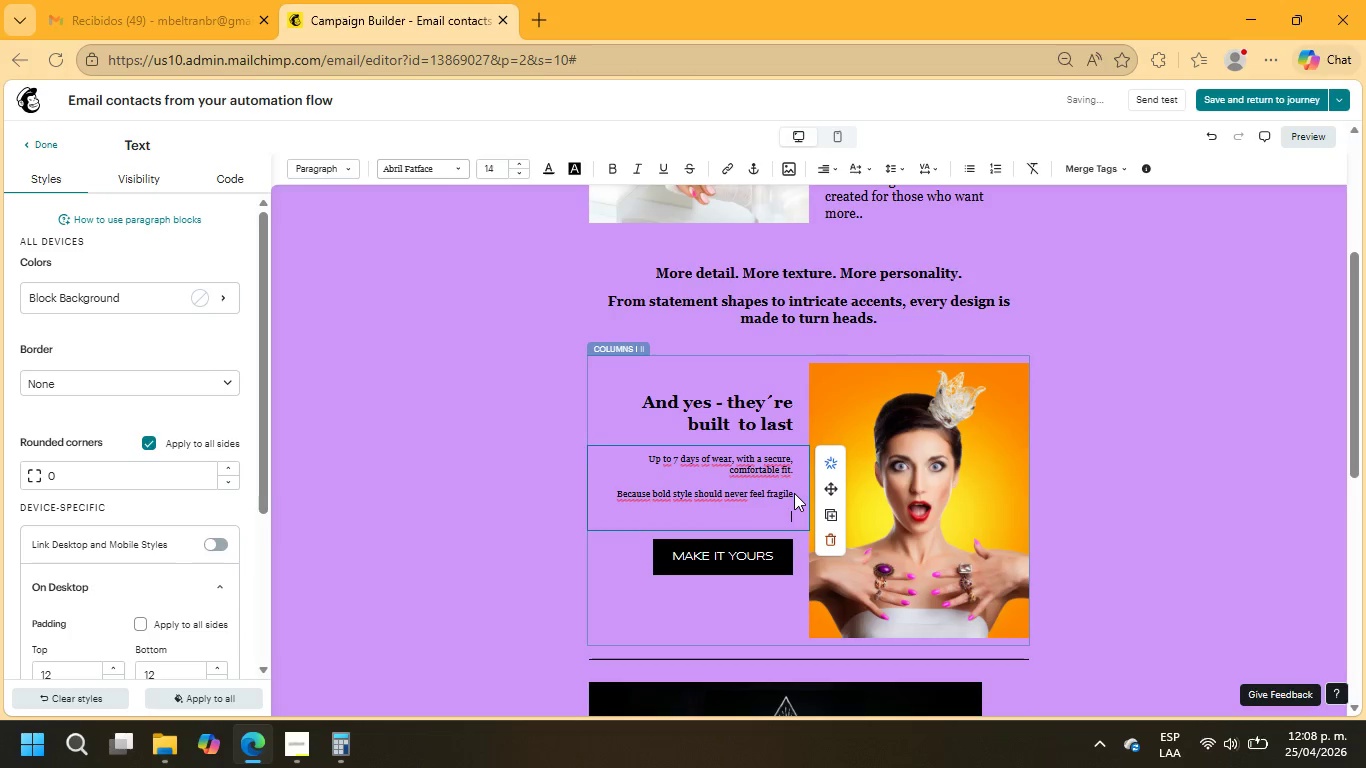 
type(If you;re ready to stand out, you;re exactly where t)
key(Backspace)
type(you nedd to be.)
 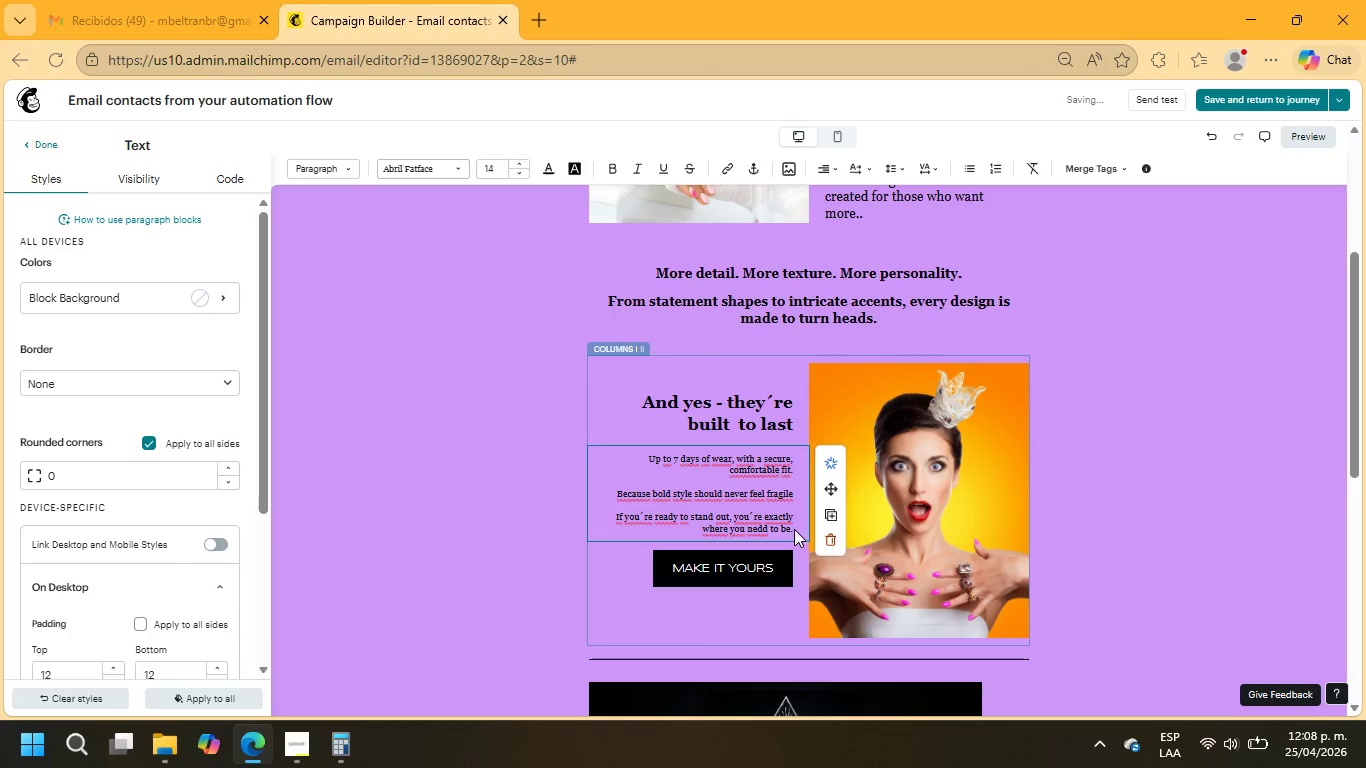 
left_click_drag(start_coordinate=[789, 527], to_coordinate=[642, 454])
 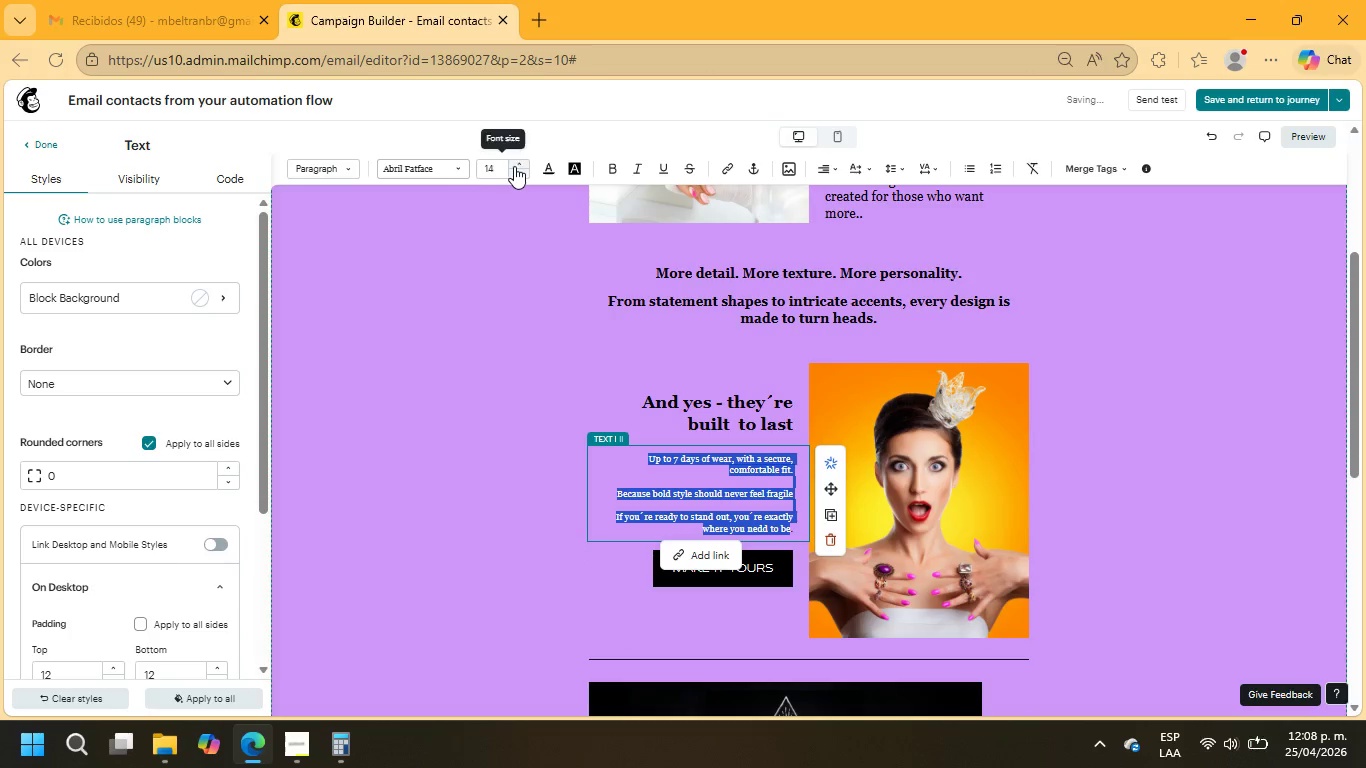 
left_click([515, 165])
 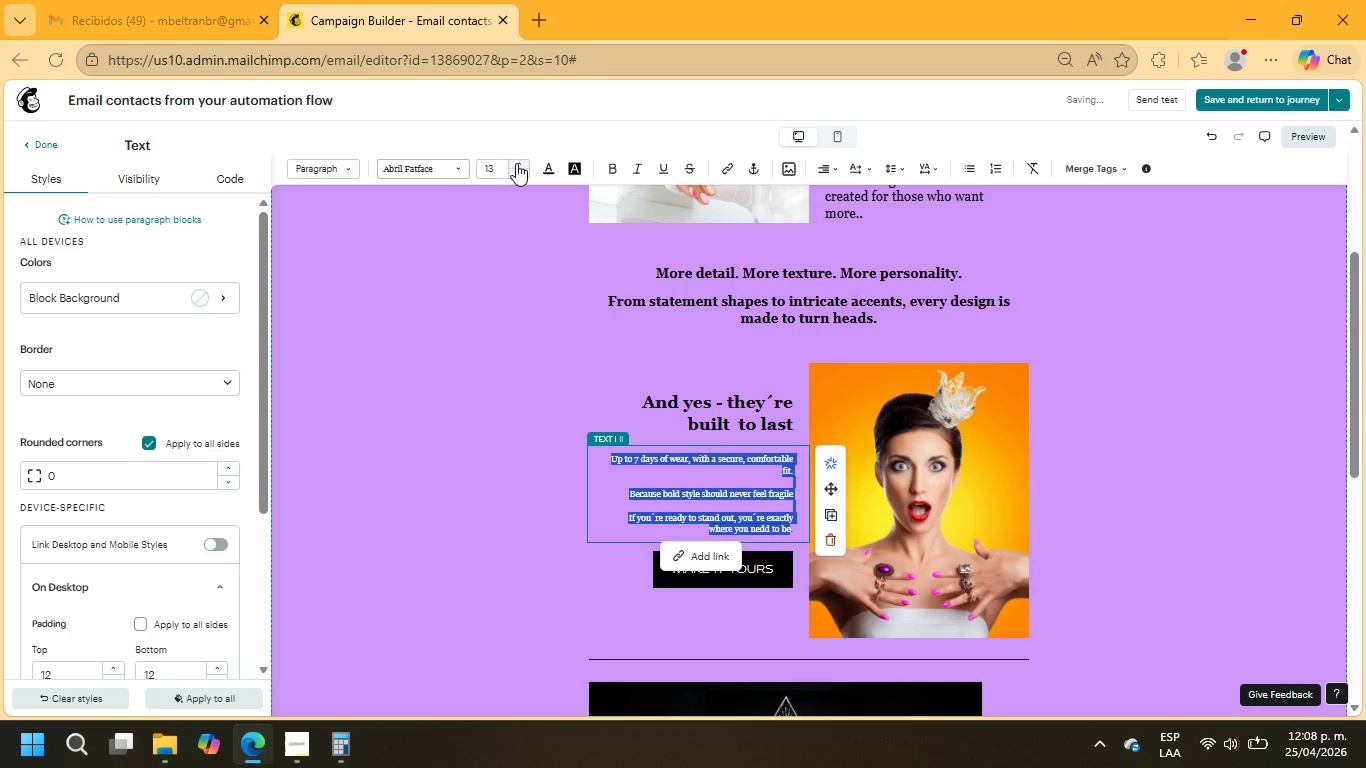 
left_click([516, 163])
 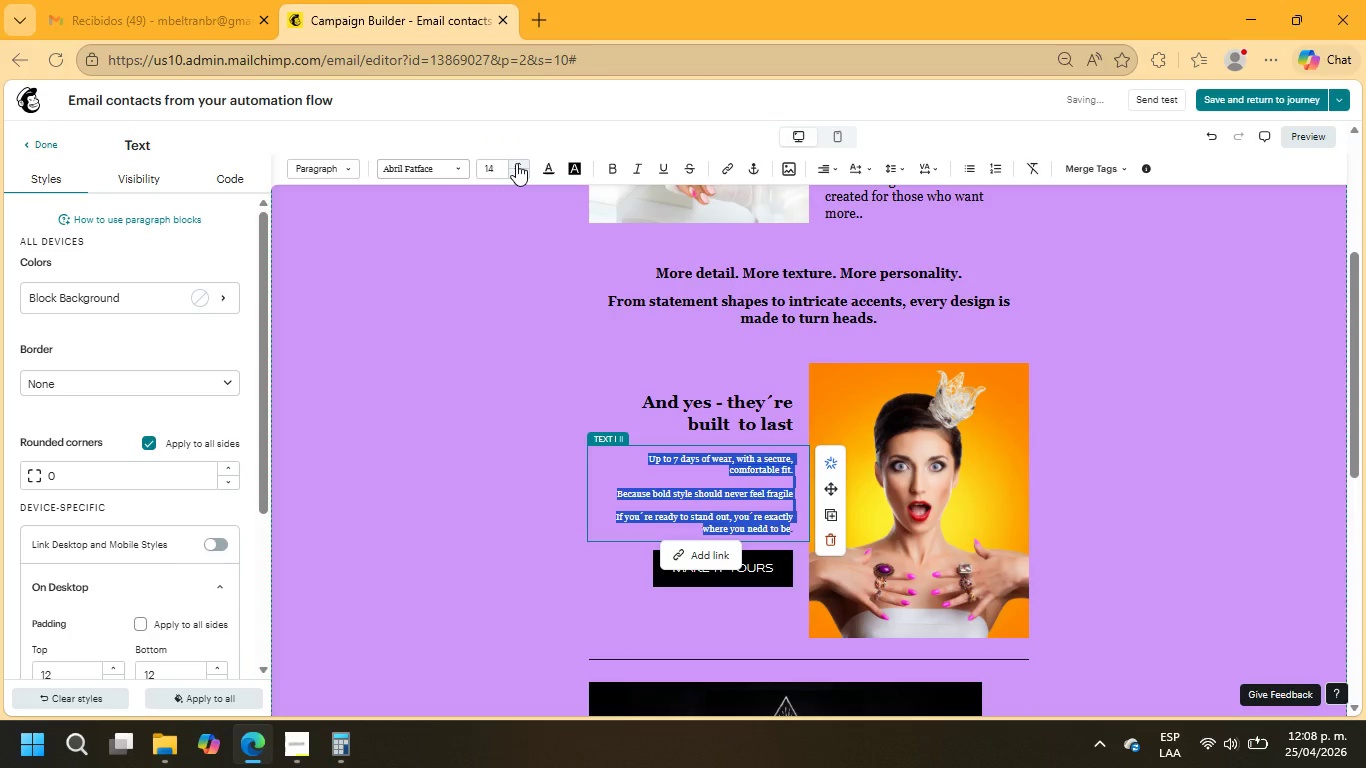 
left_click([516, 163])
 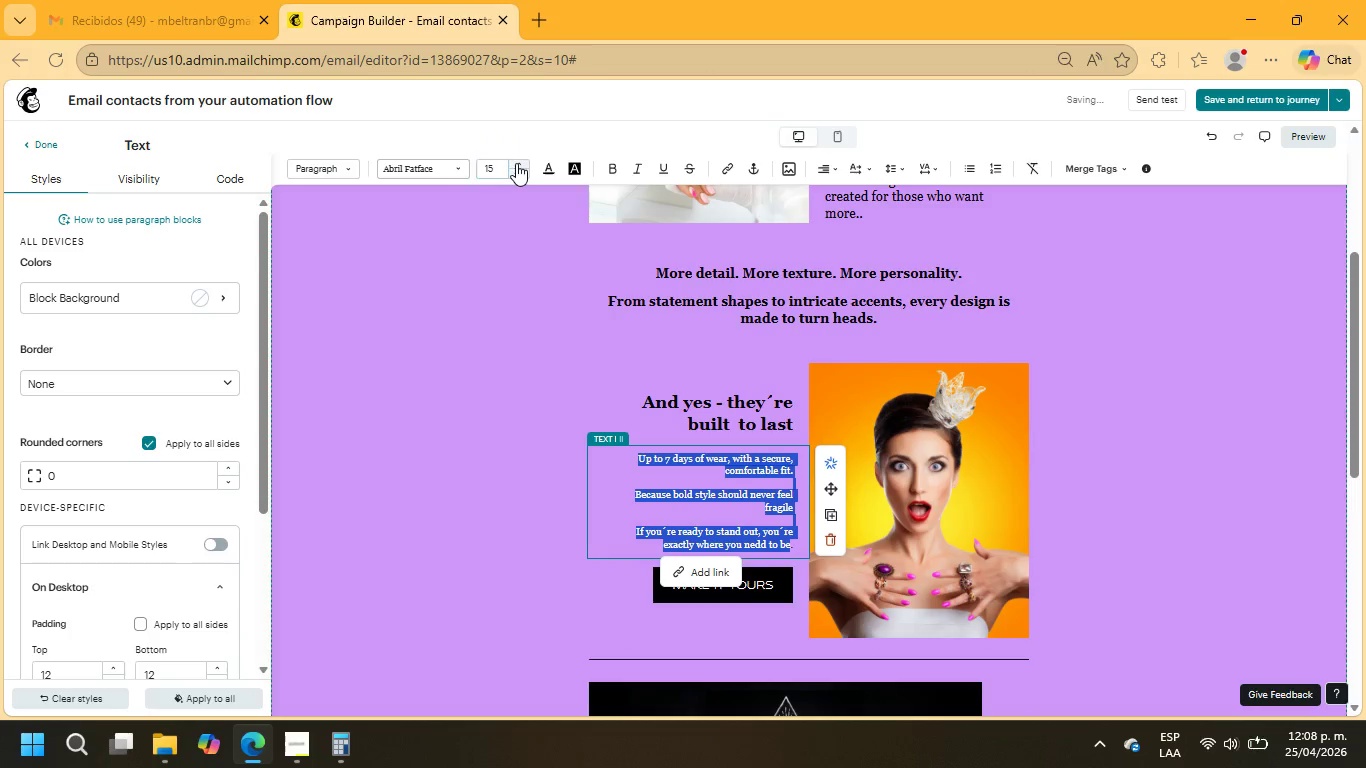 
left_click([516, 163])
 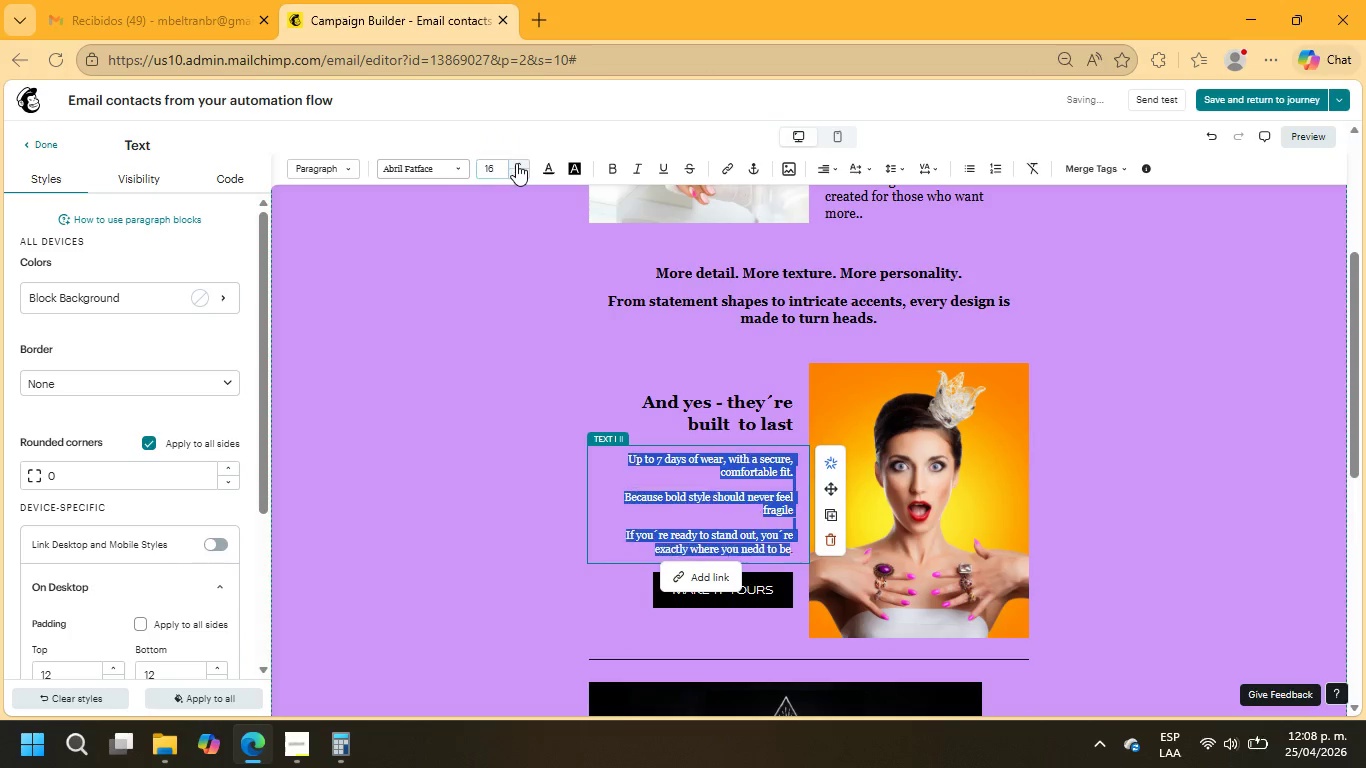 
left_click([516, 163])
 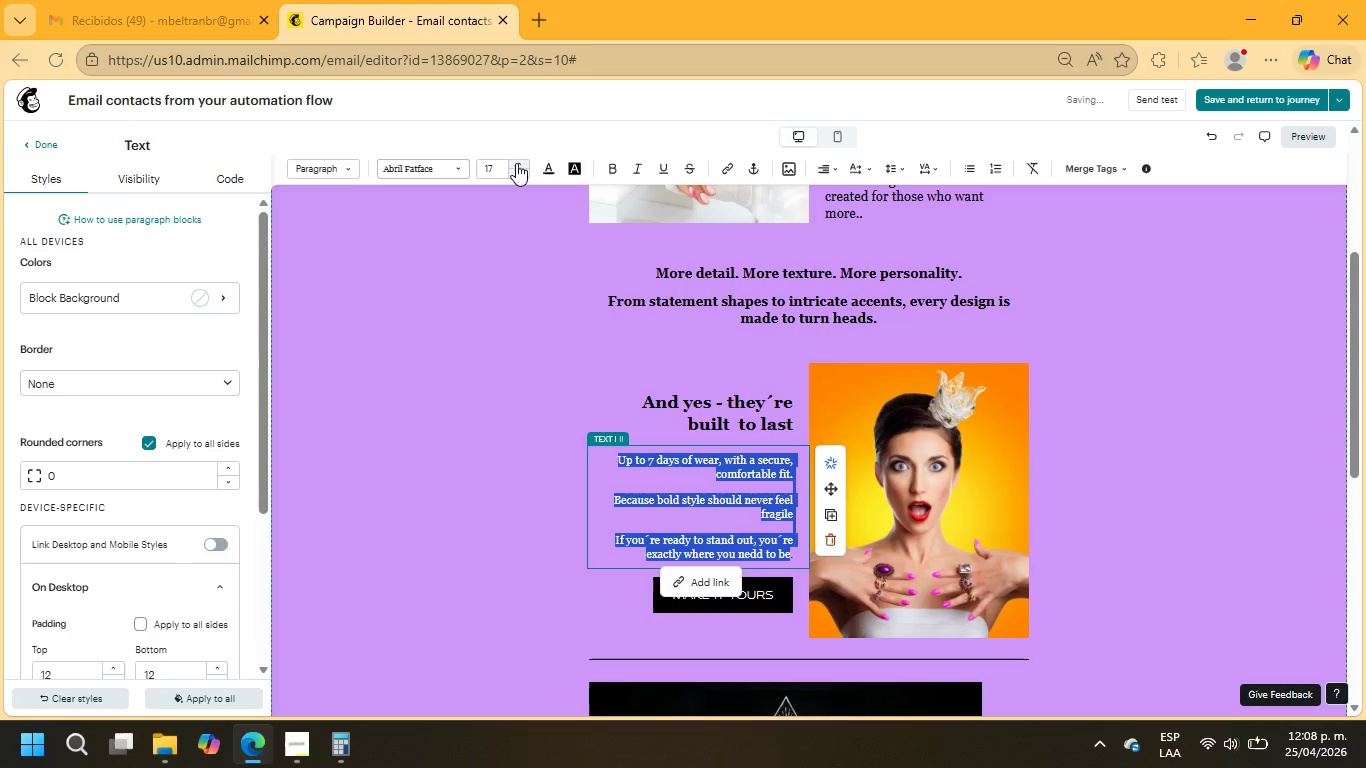 
left_click([516, 163])
 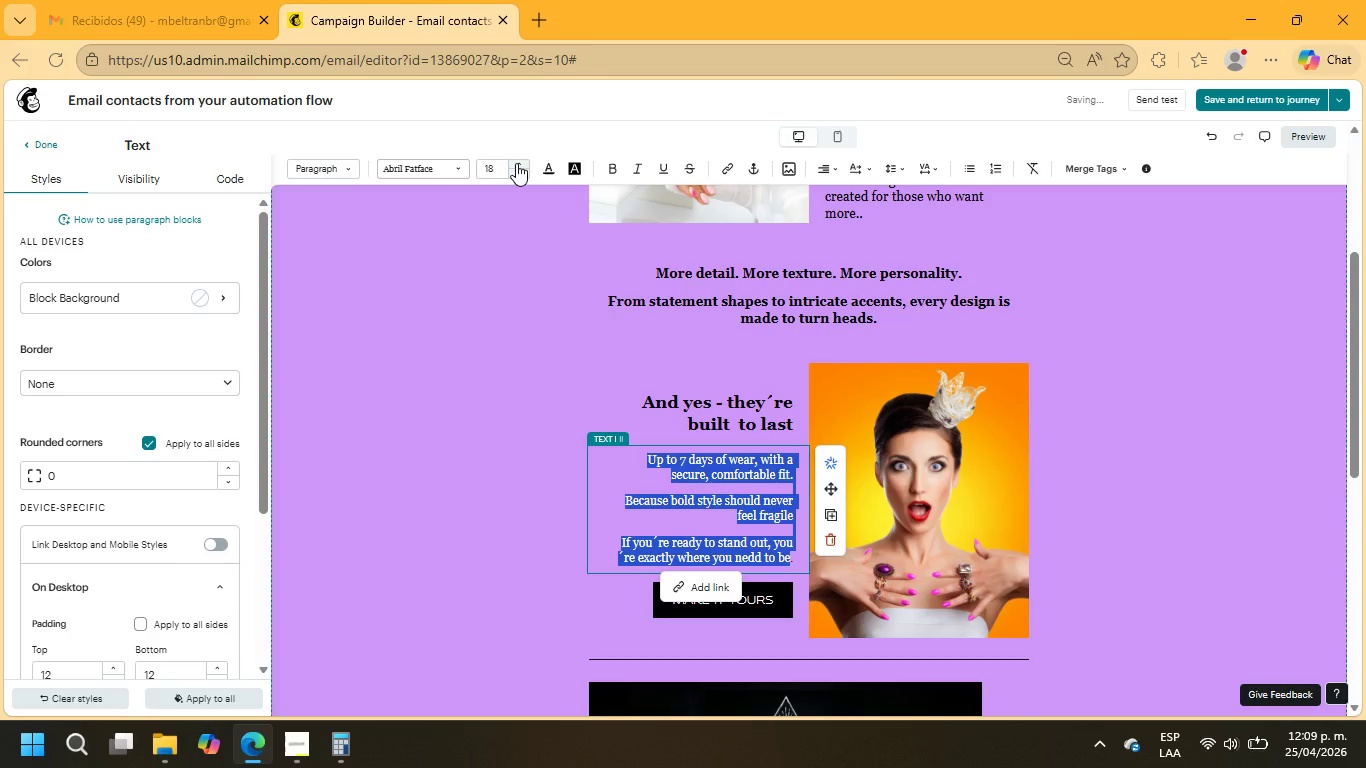 
left_click([516, 163])
 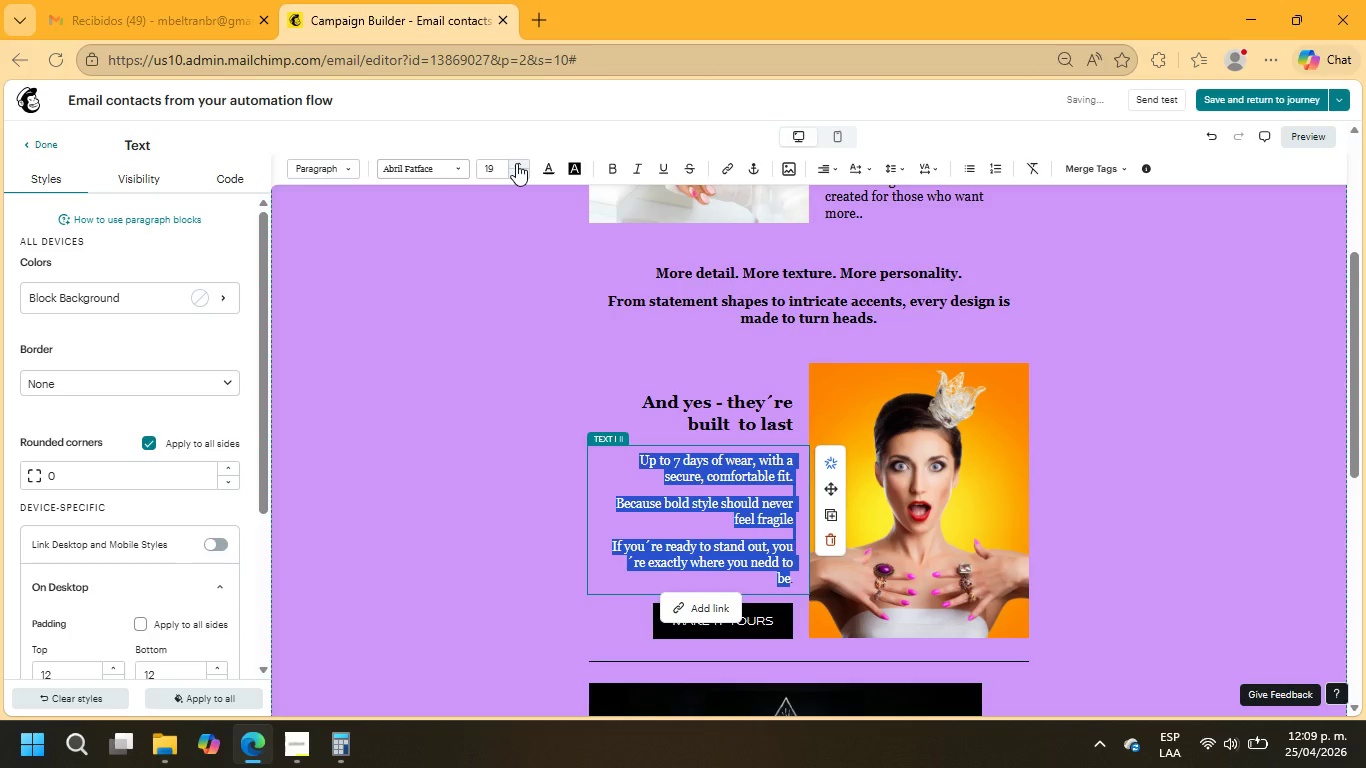 
left_click([516, 163])
 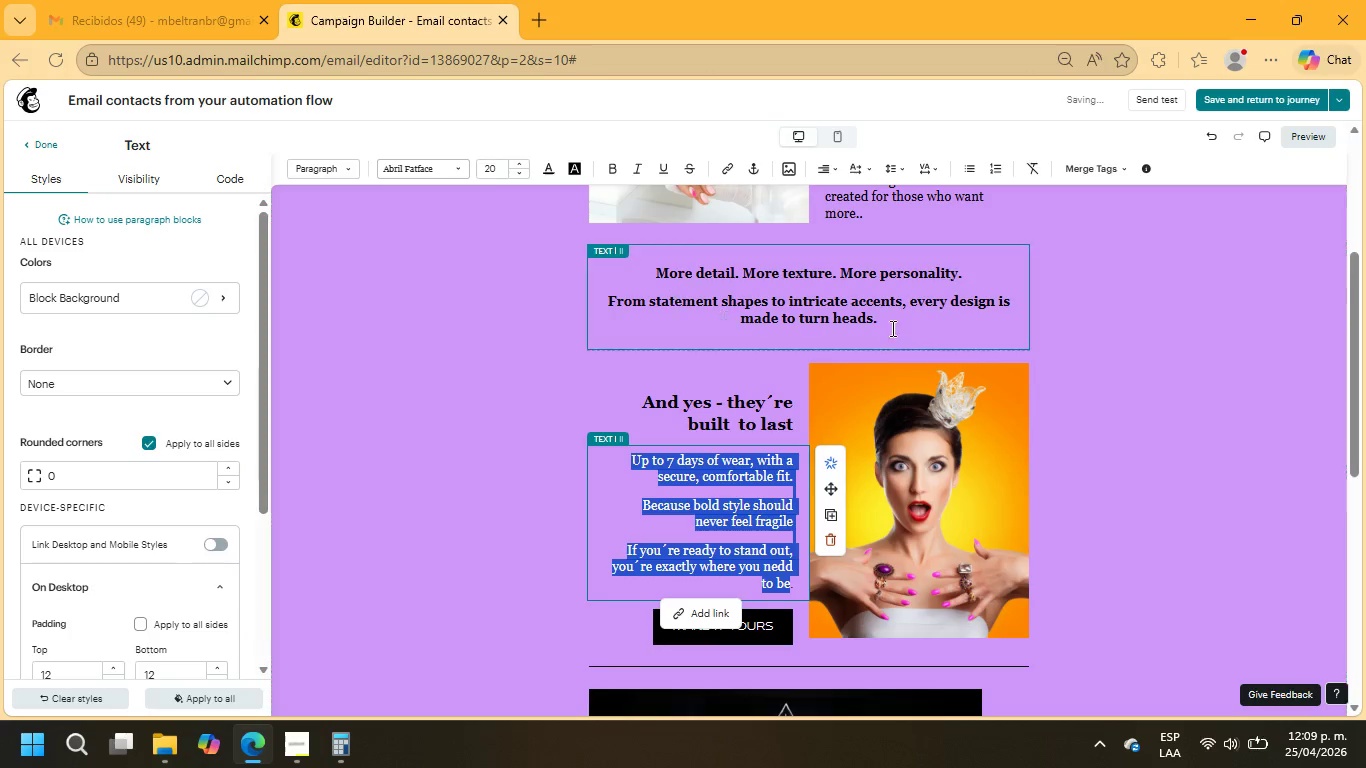 
left_click([1287, 358])
 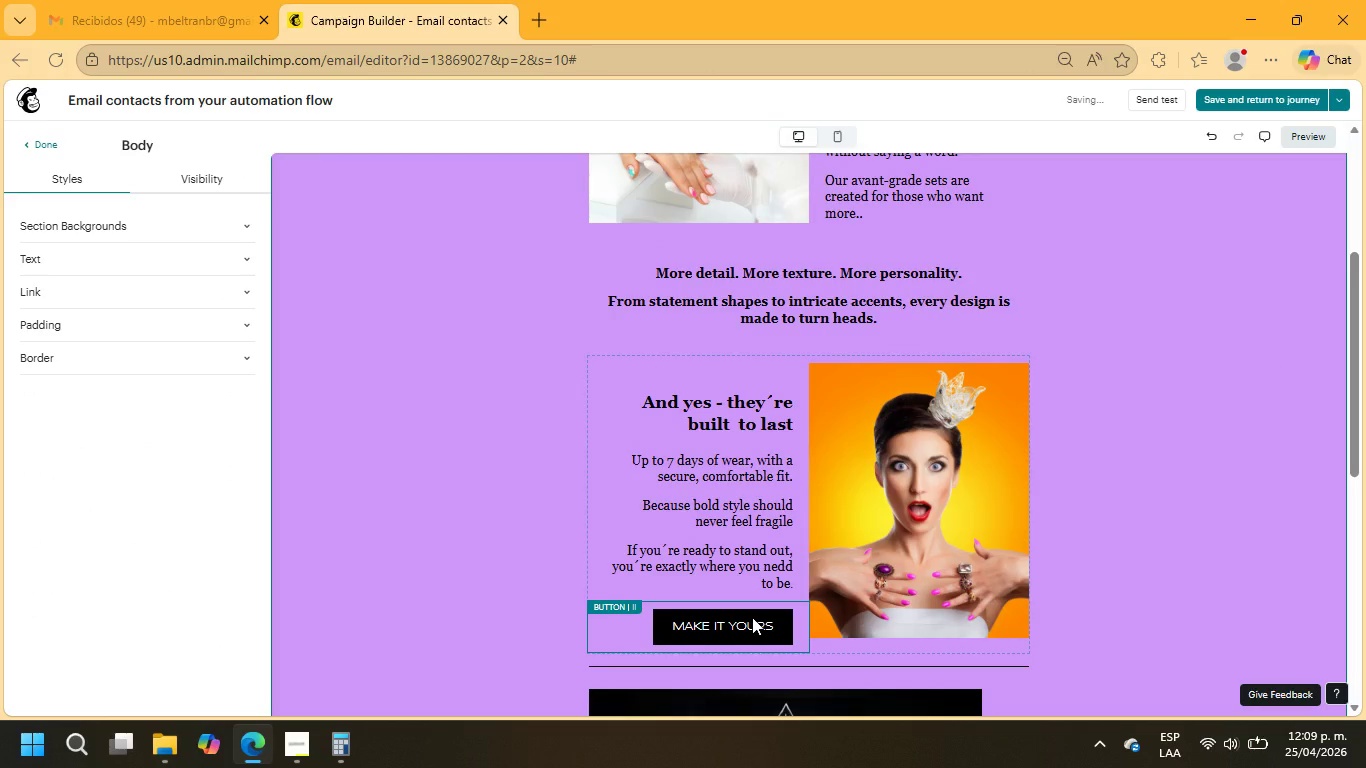 
left_click([758, 630])
 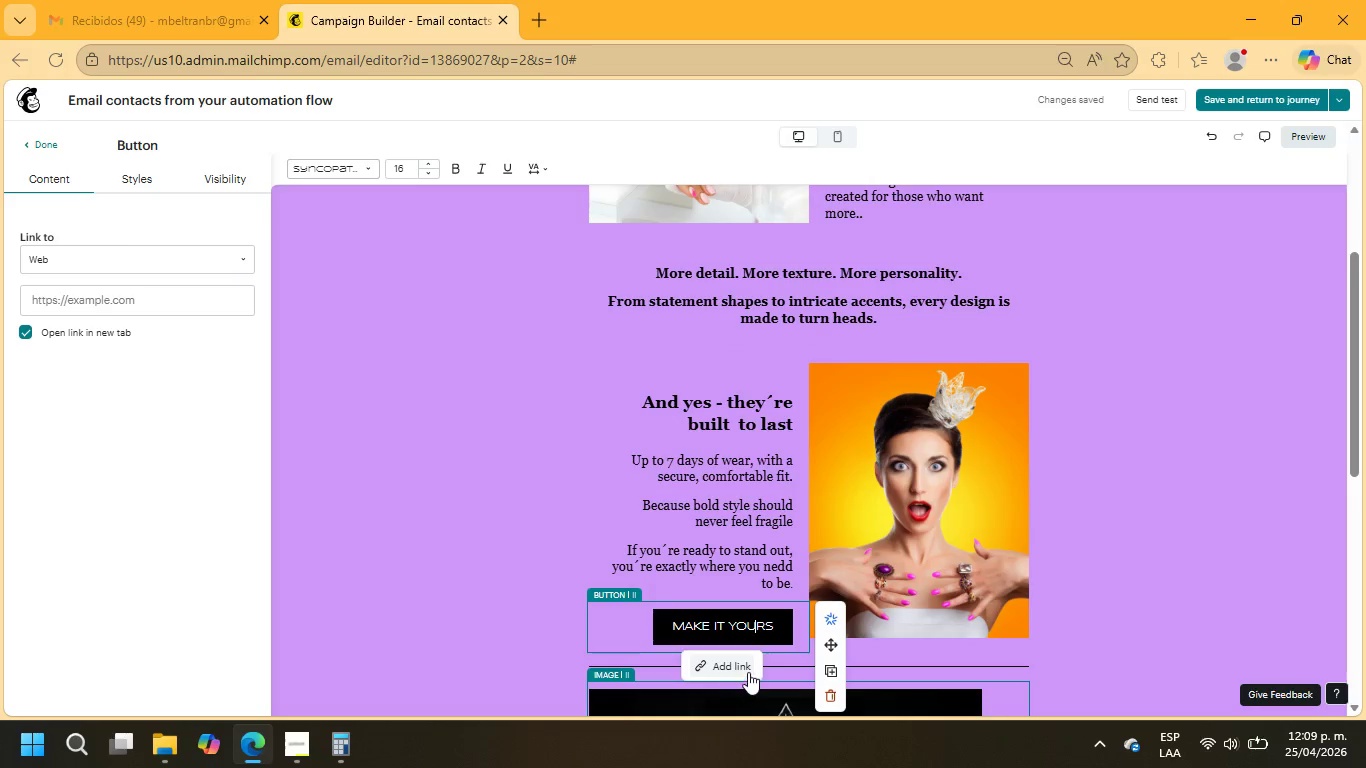 
wait(7.89)
 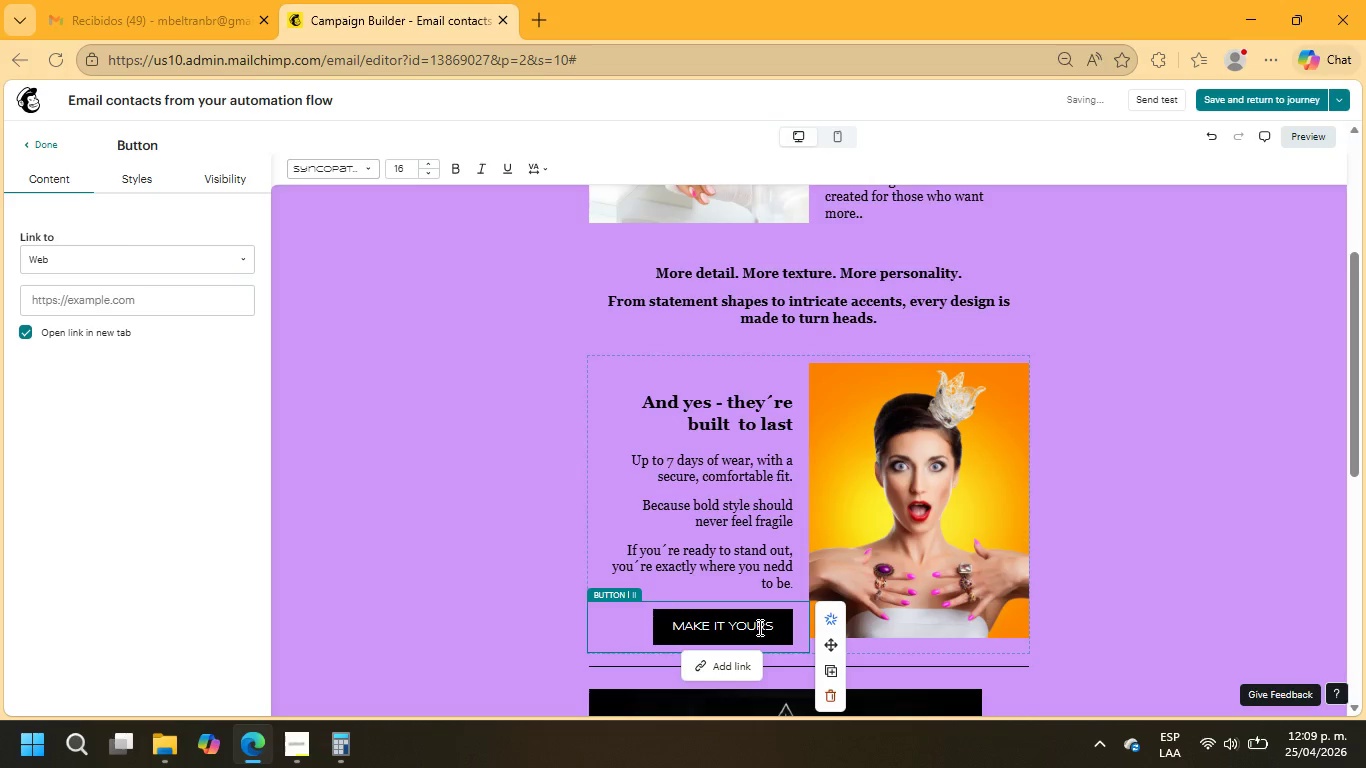 
left_click_drag(start_coordinate=[770, 626], to_coordinate=[656, 625])
 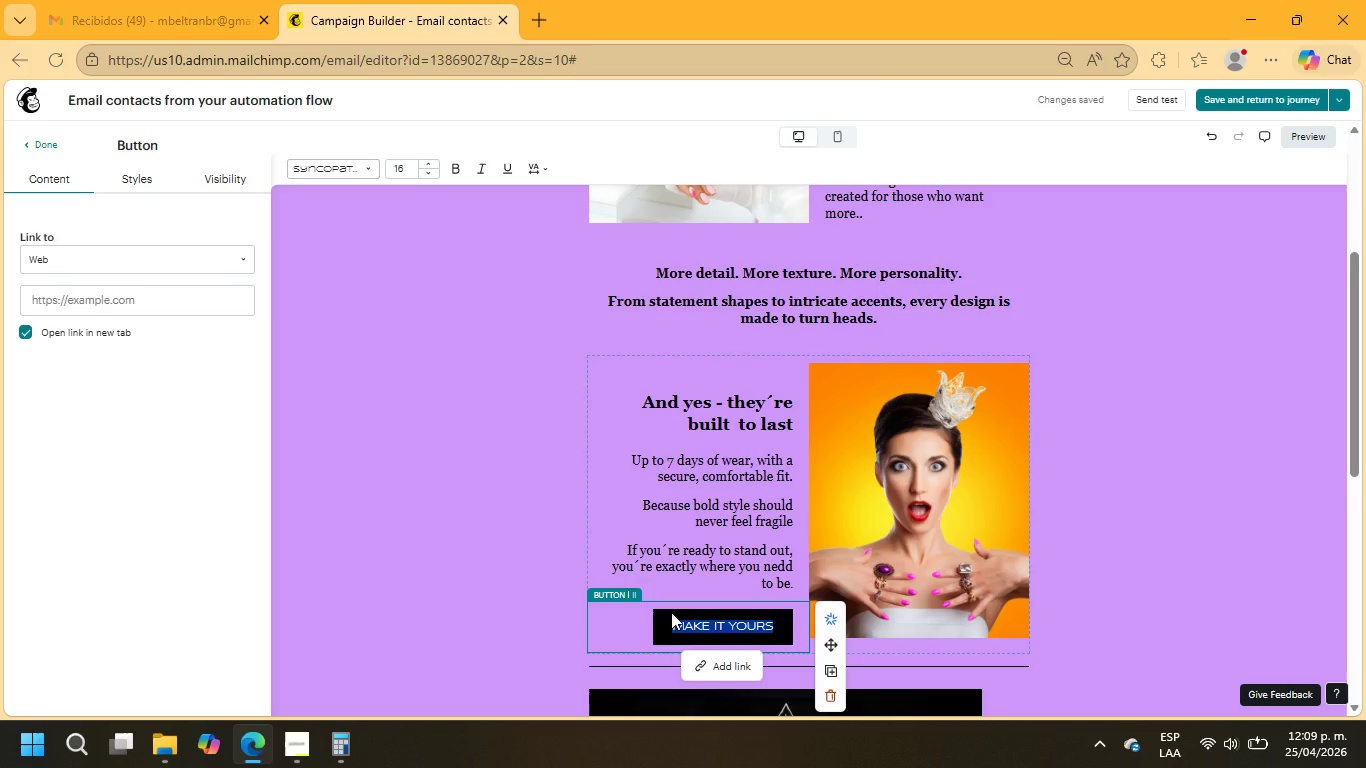 
type(Shop stet)
key(Backspace)
key(Backspace)
type(atement designs)
 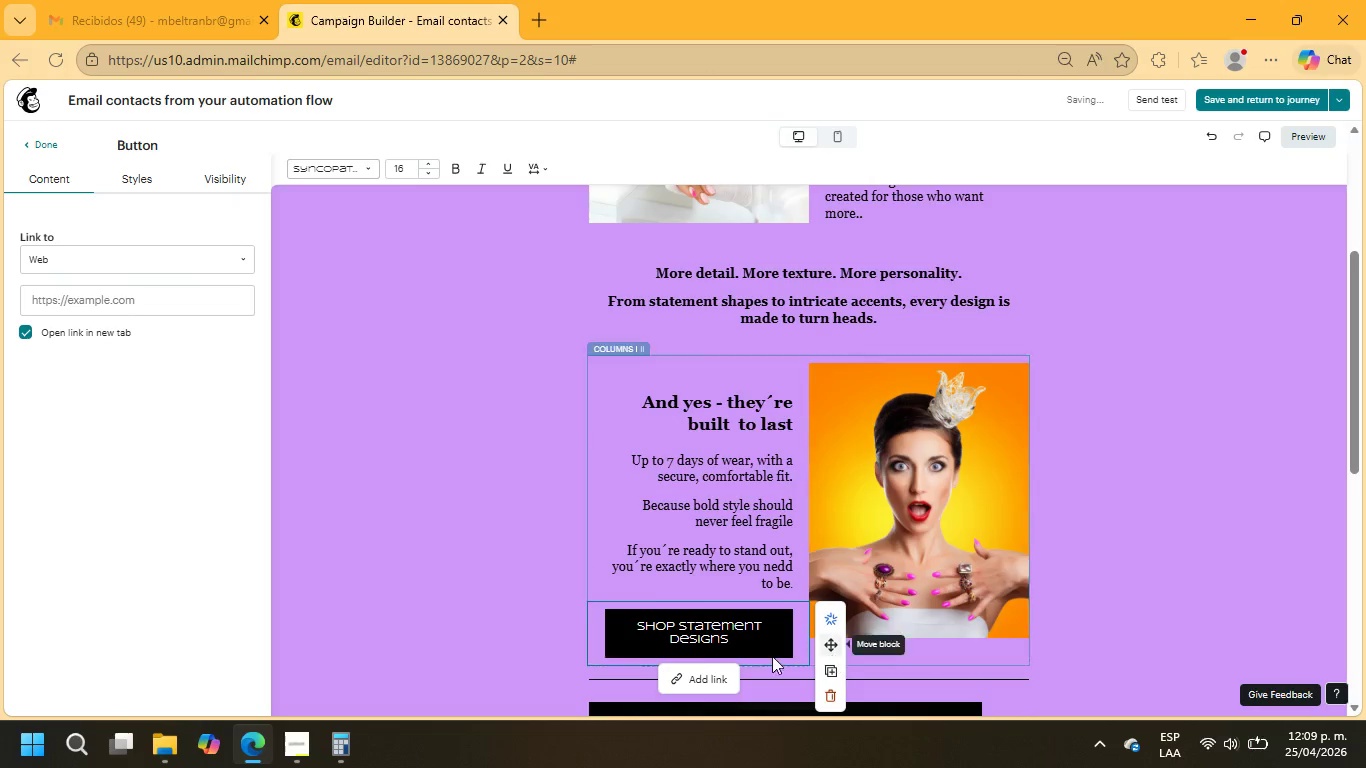 
left_click([685, 676])
 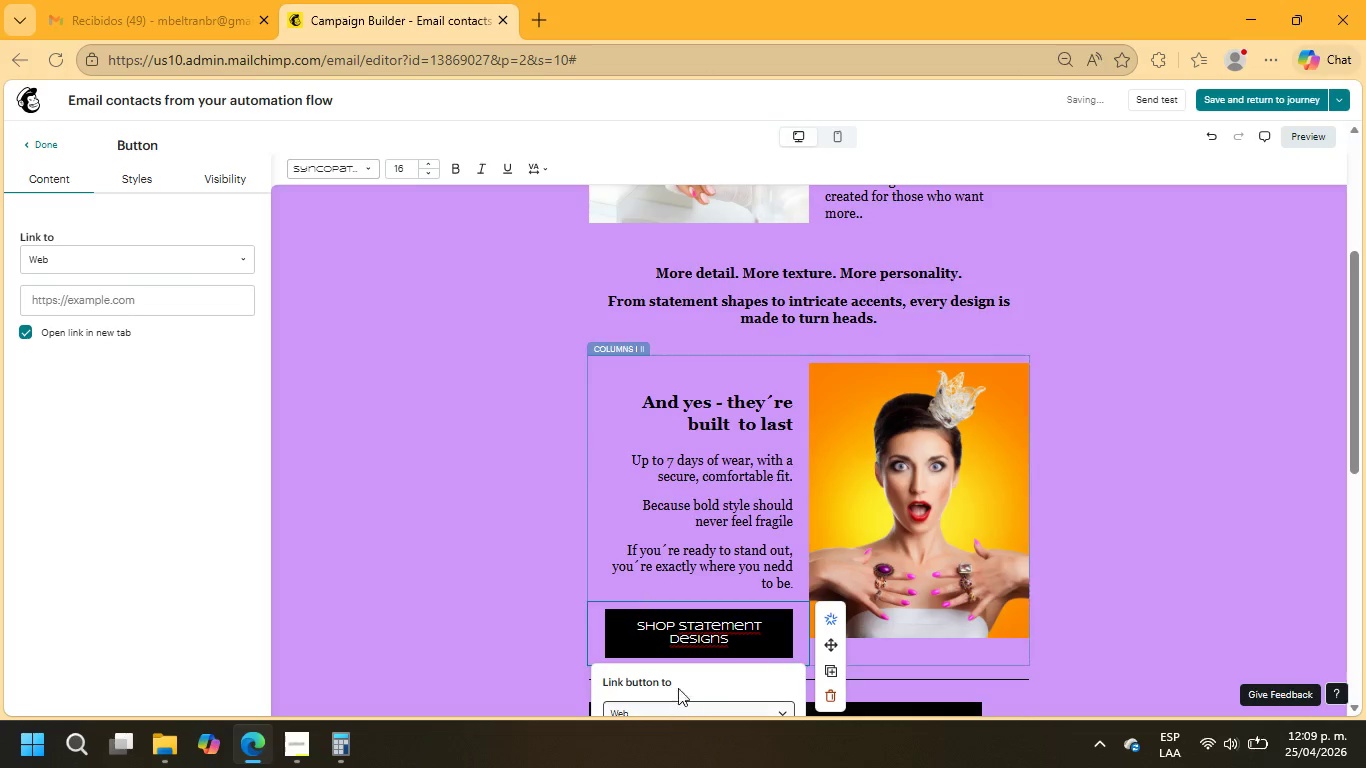 
scroll: coordinate [717, 580], scroll_direction: down, amount: 2.0
 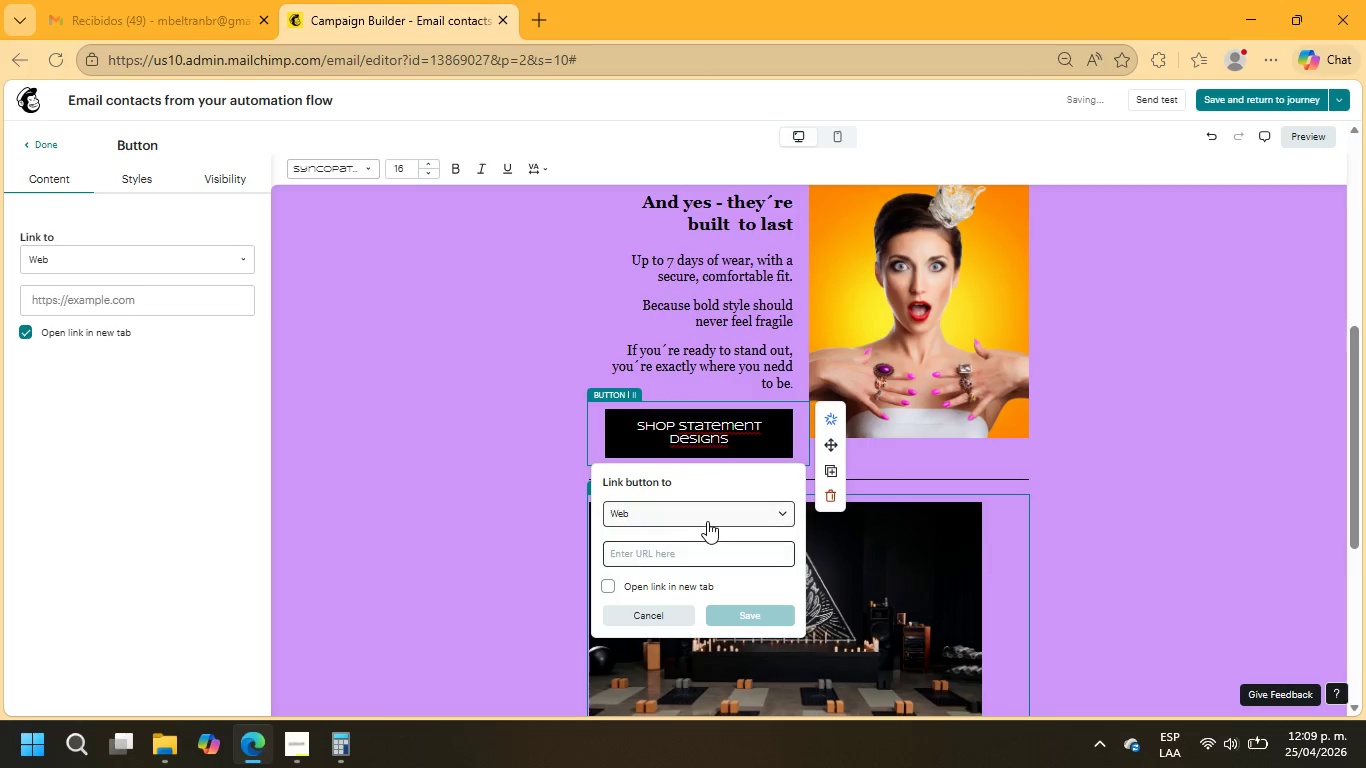 
left_click([679, 556])
 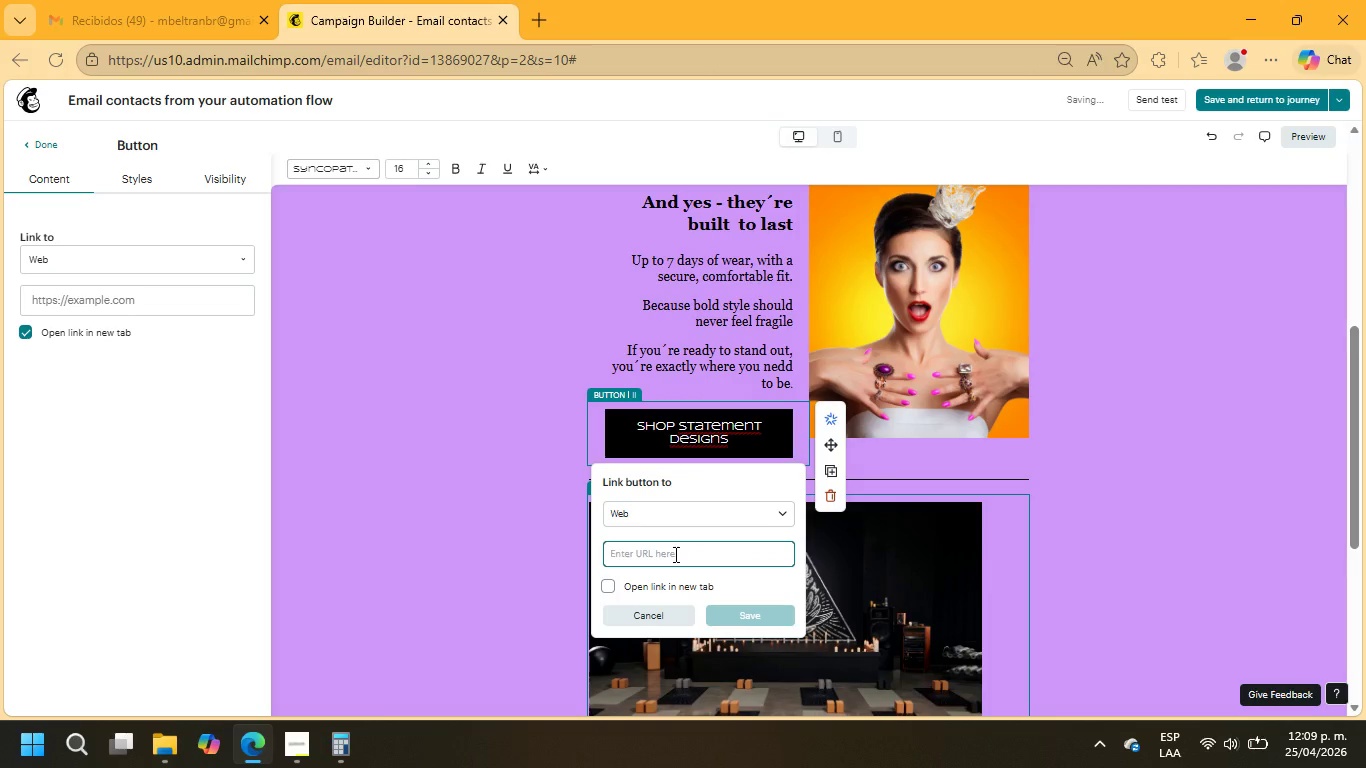 
type(EXAMPLEexample.com)
 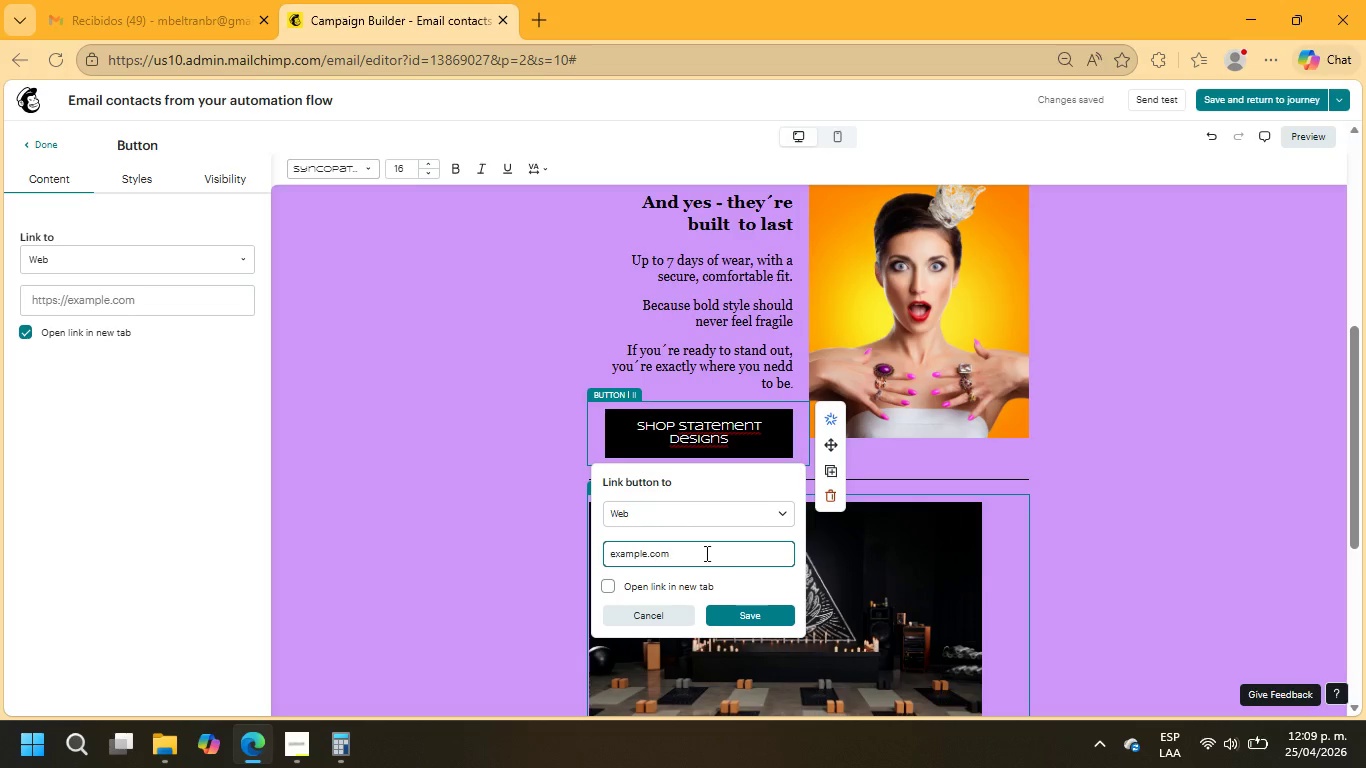 
hold_key(key=Backspace, duration=0.86)
 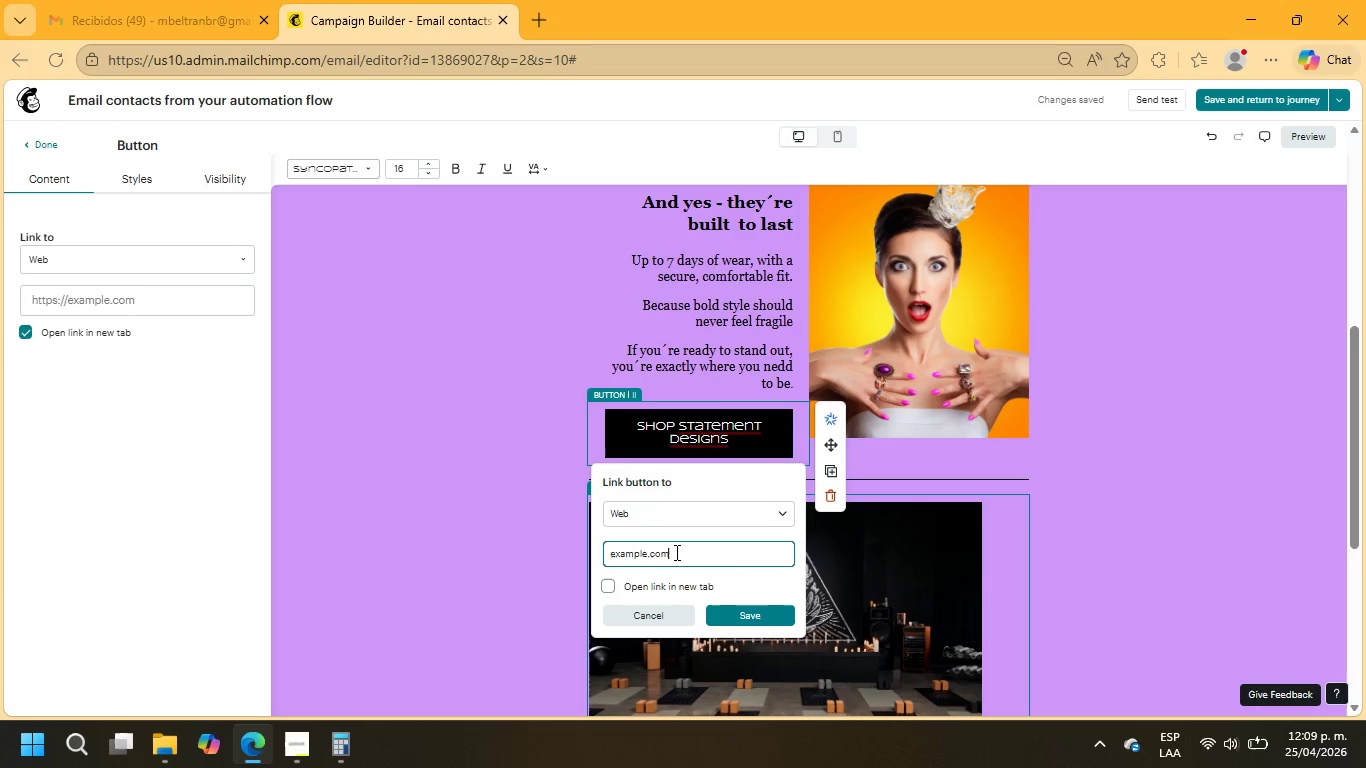 
left_click([739, 613])
 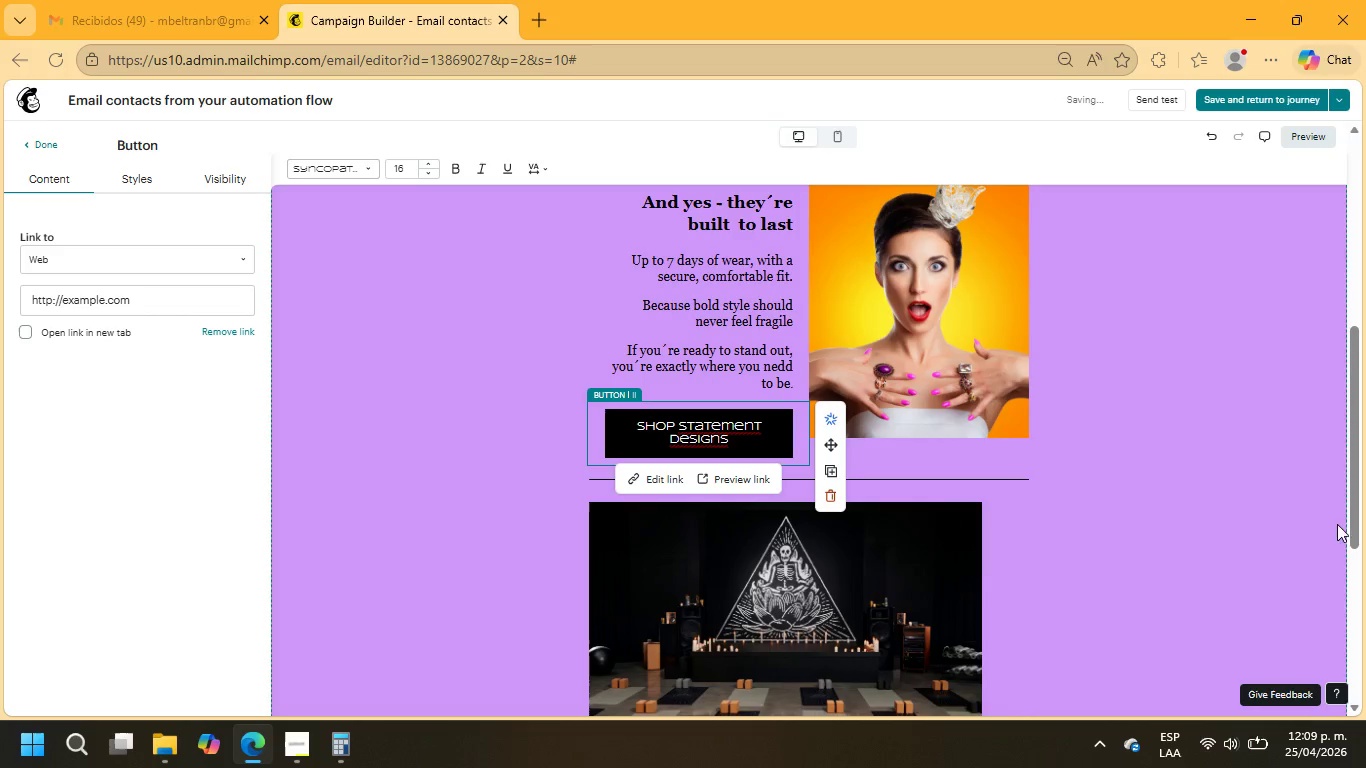 
left_click([915, 601])
 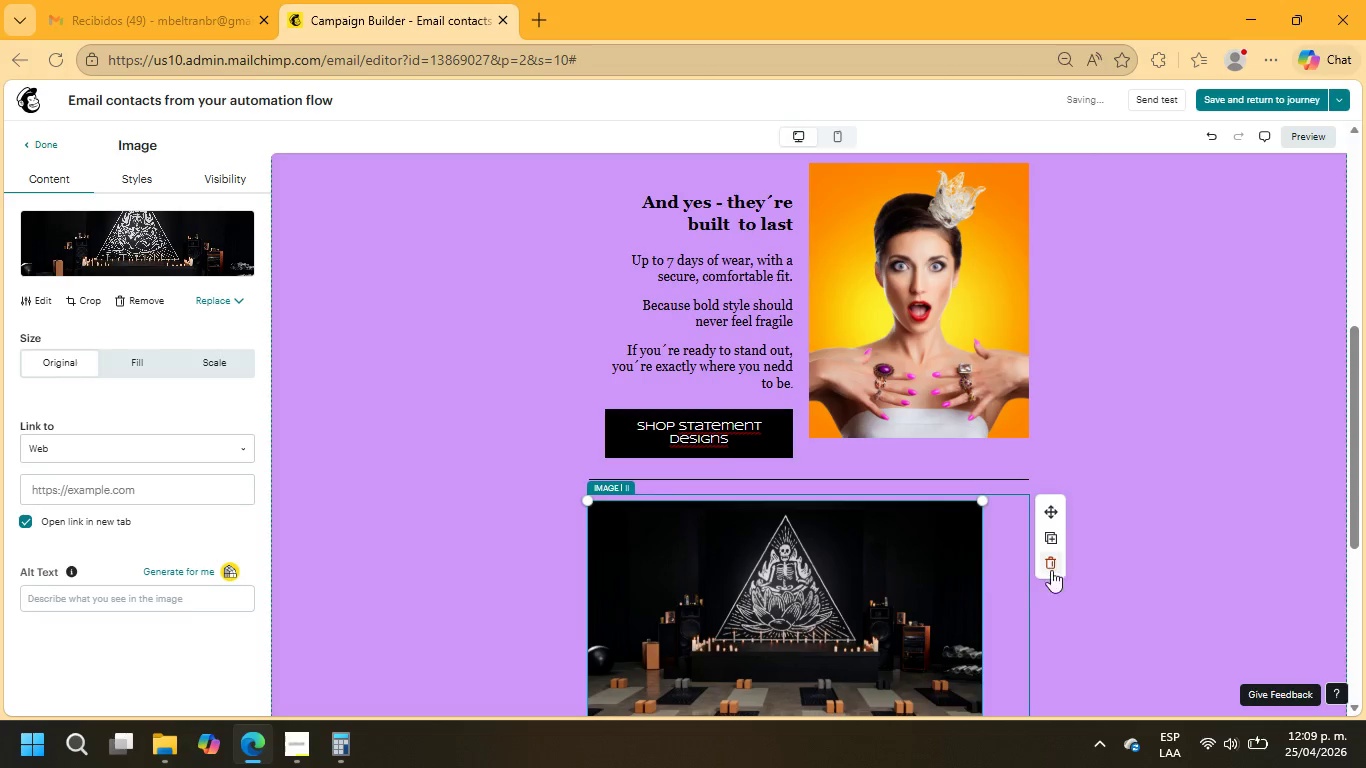 
left_click([59, 146])
 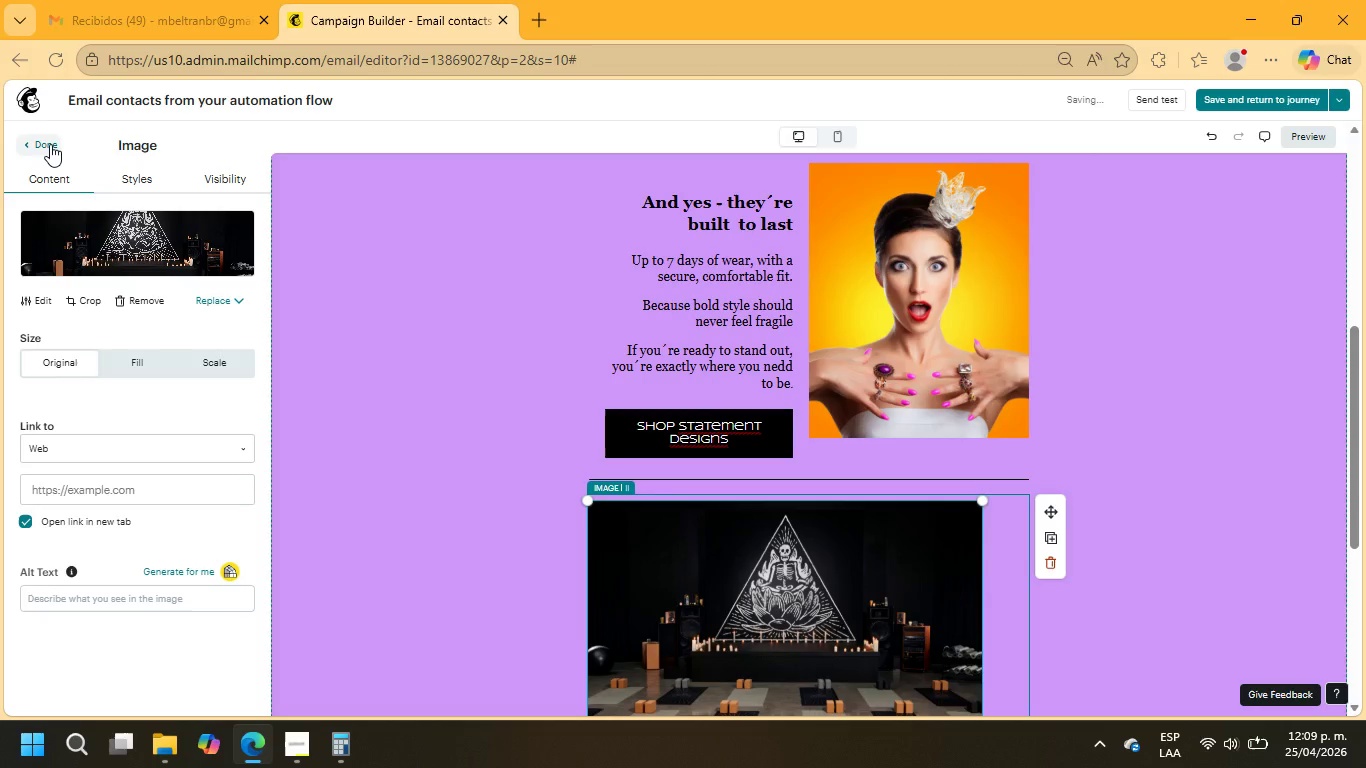 
scroll: coordinate [746, 393], scroll_direction: up, amount: 9.0
 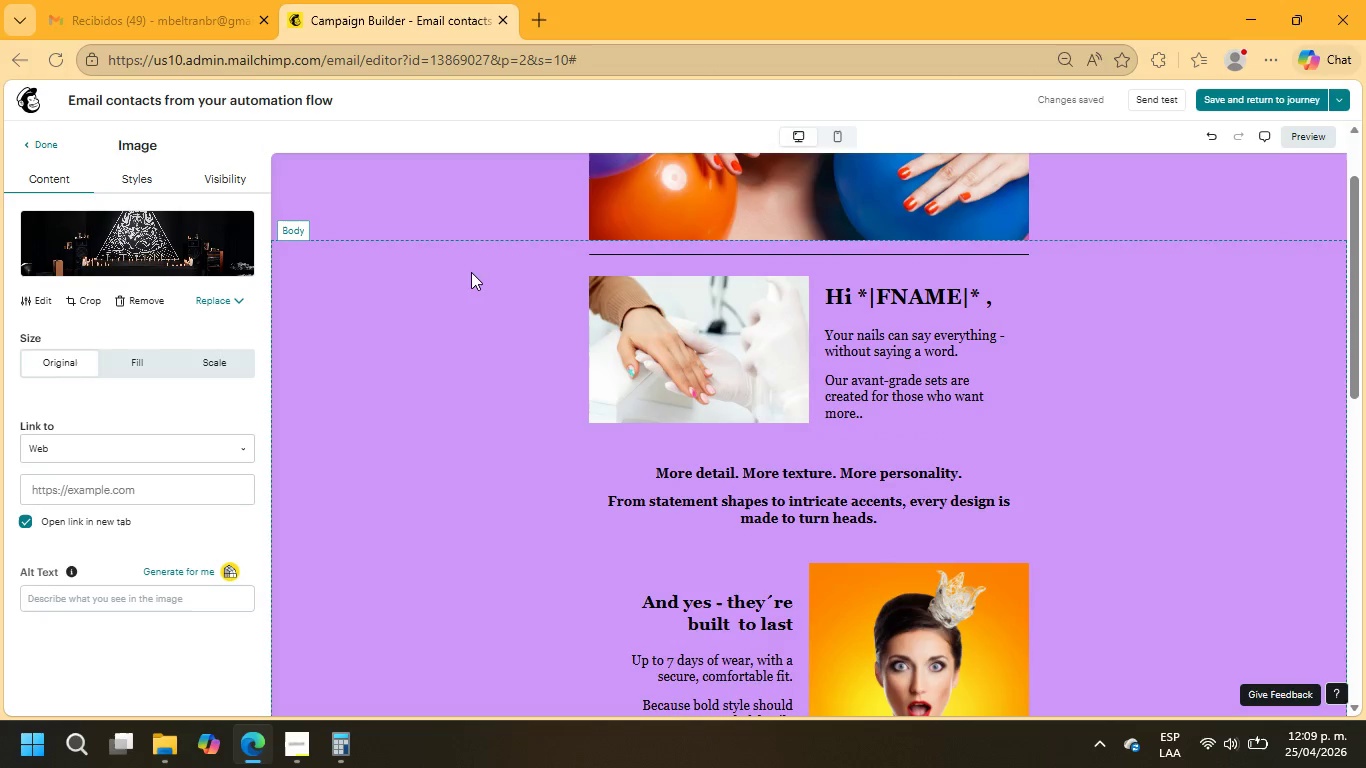 
left_click([471, 271])
 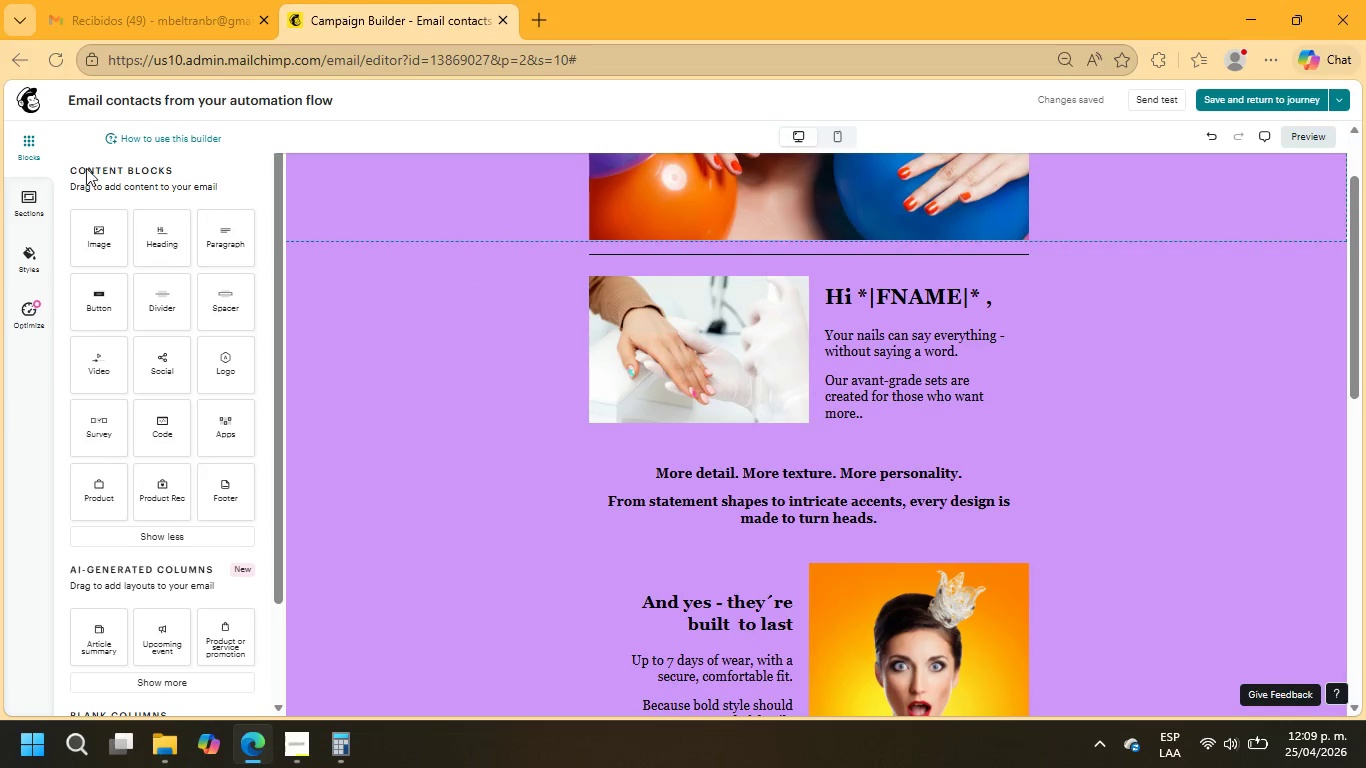 
left_click([30, 247])
 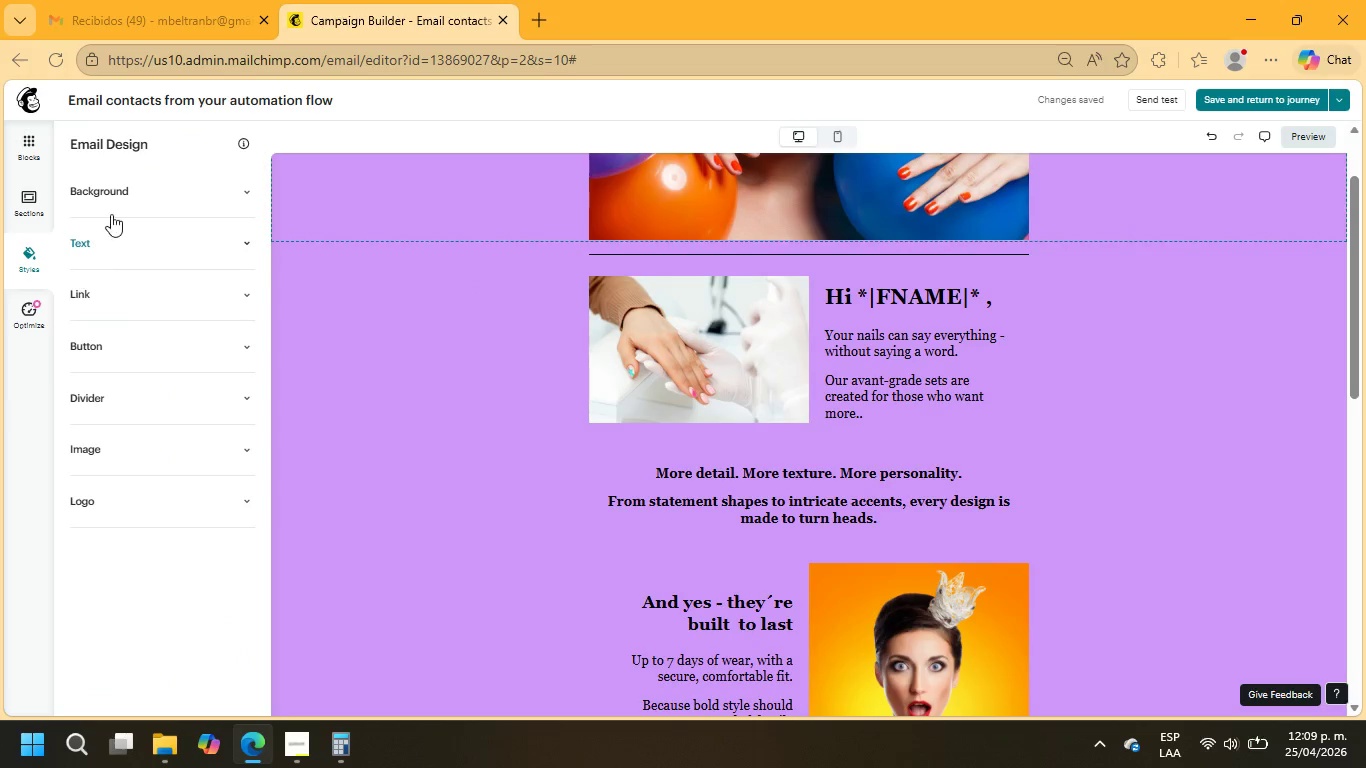 
left_click([116, 193])
 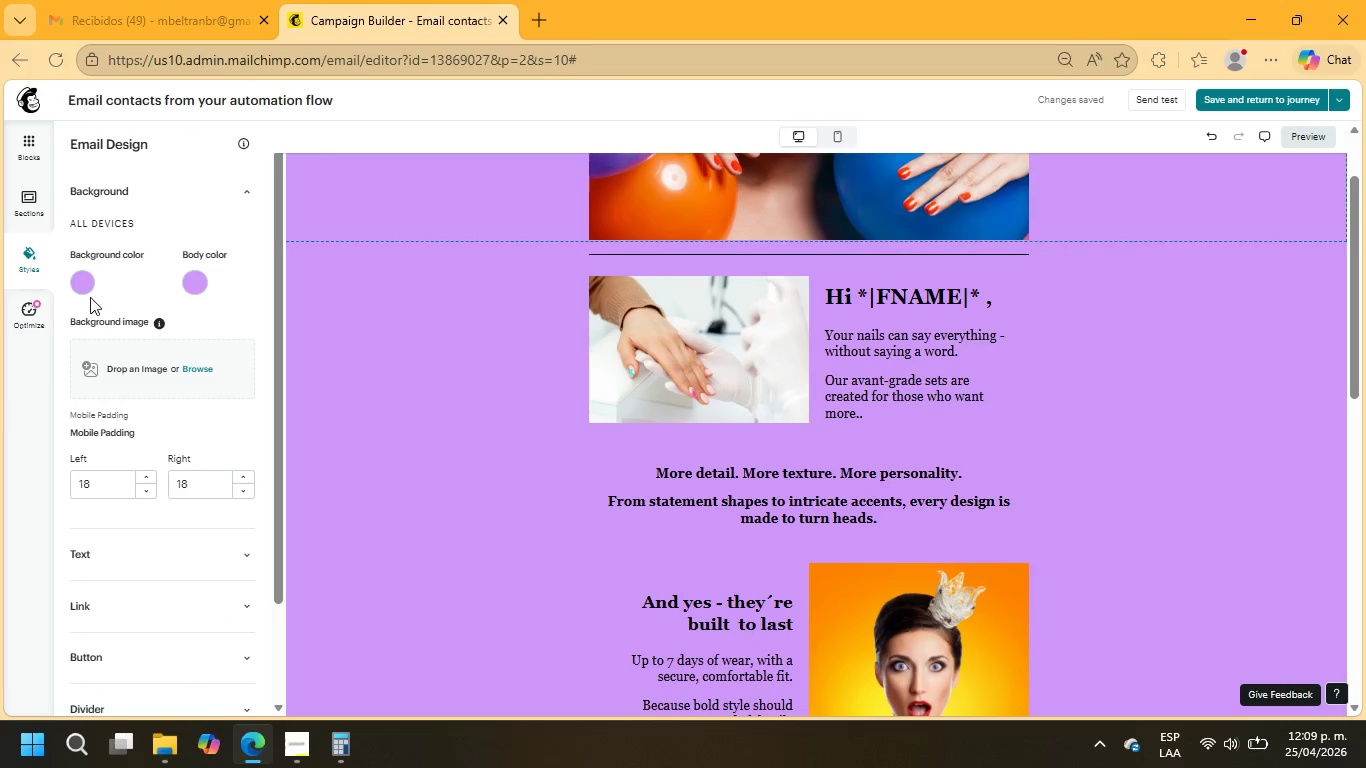 
left_click([71, 287])
 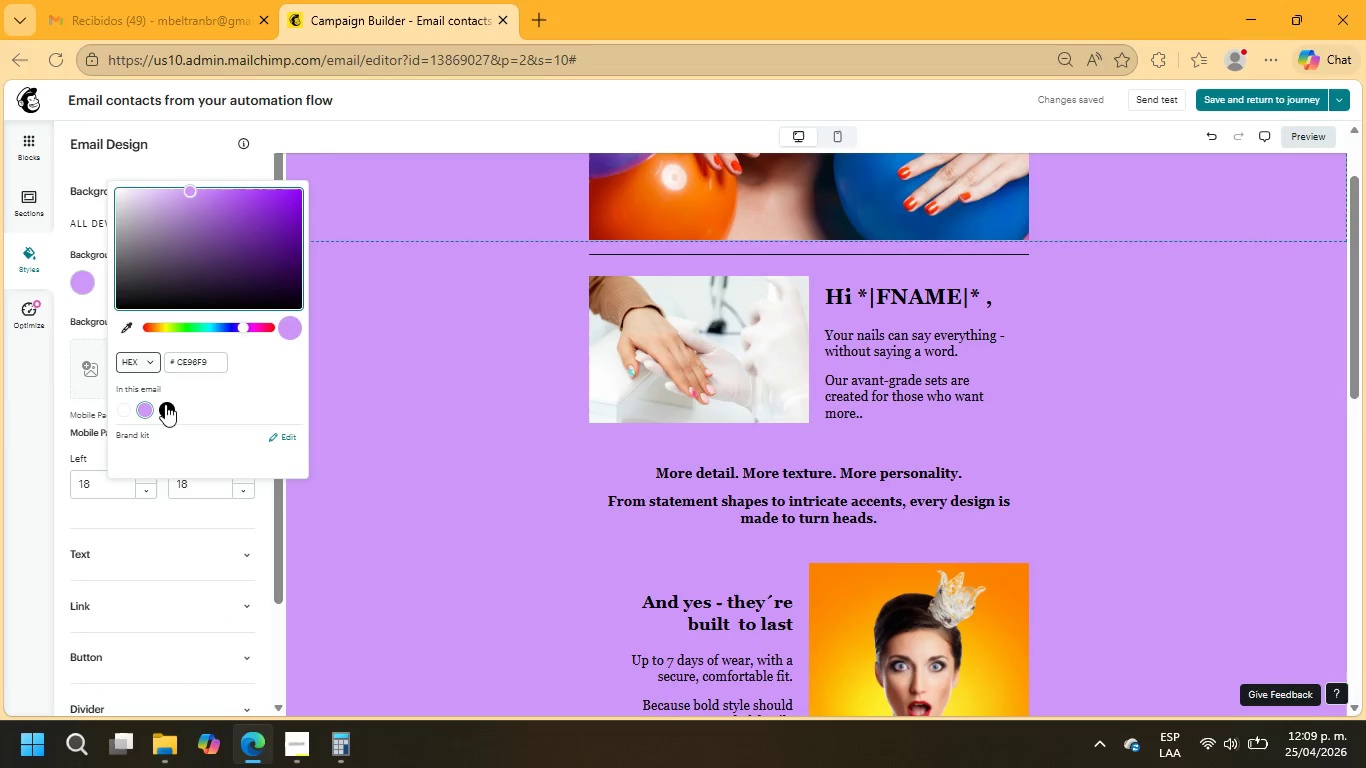 
left_click([167, 413])
 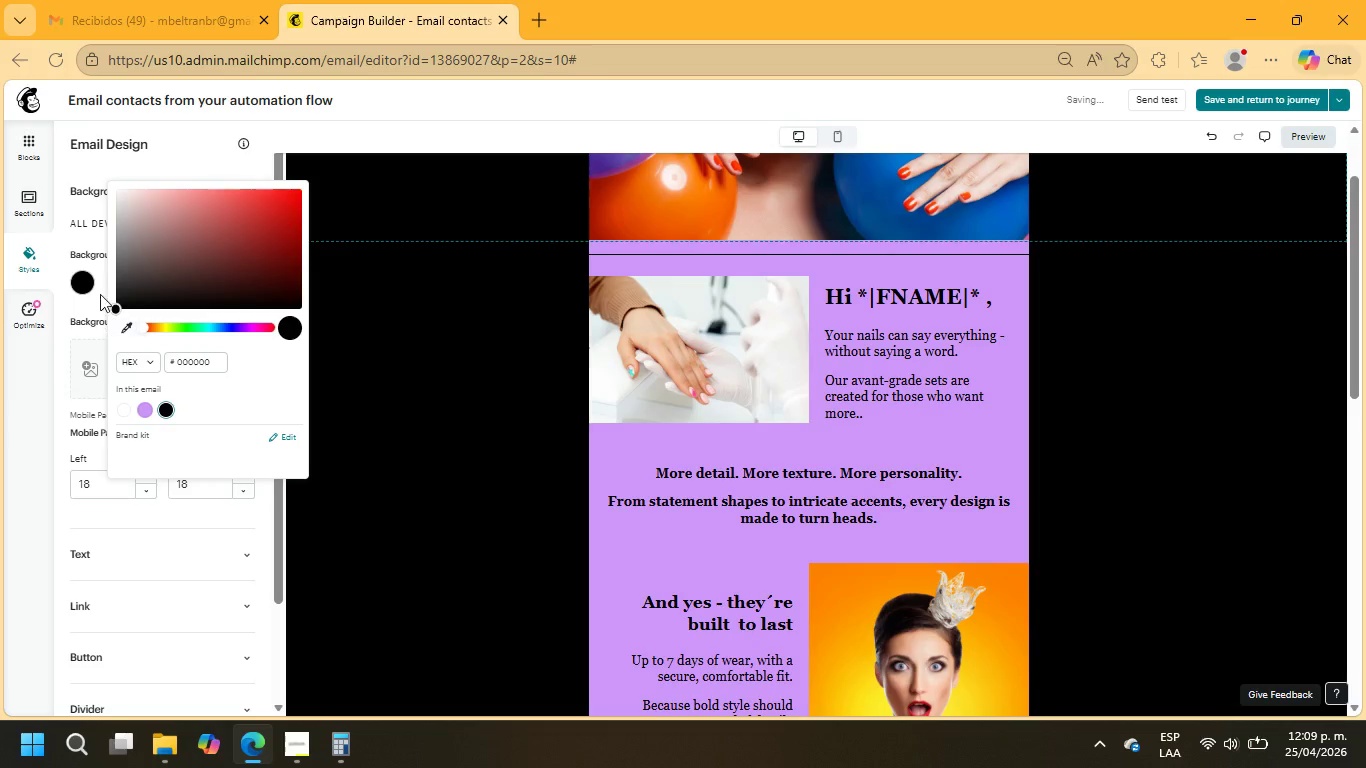 
left_click([72, 241])
 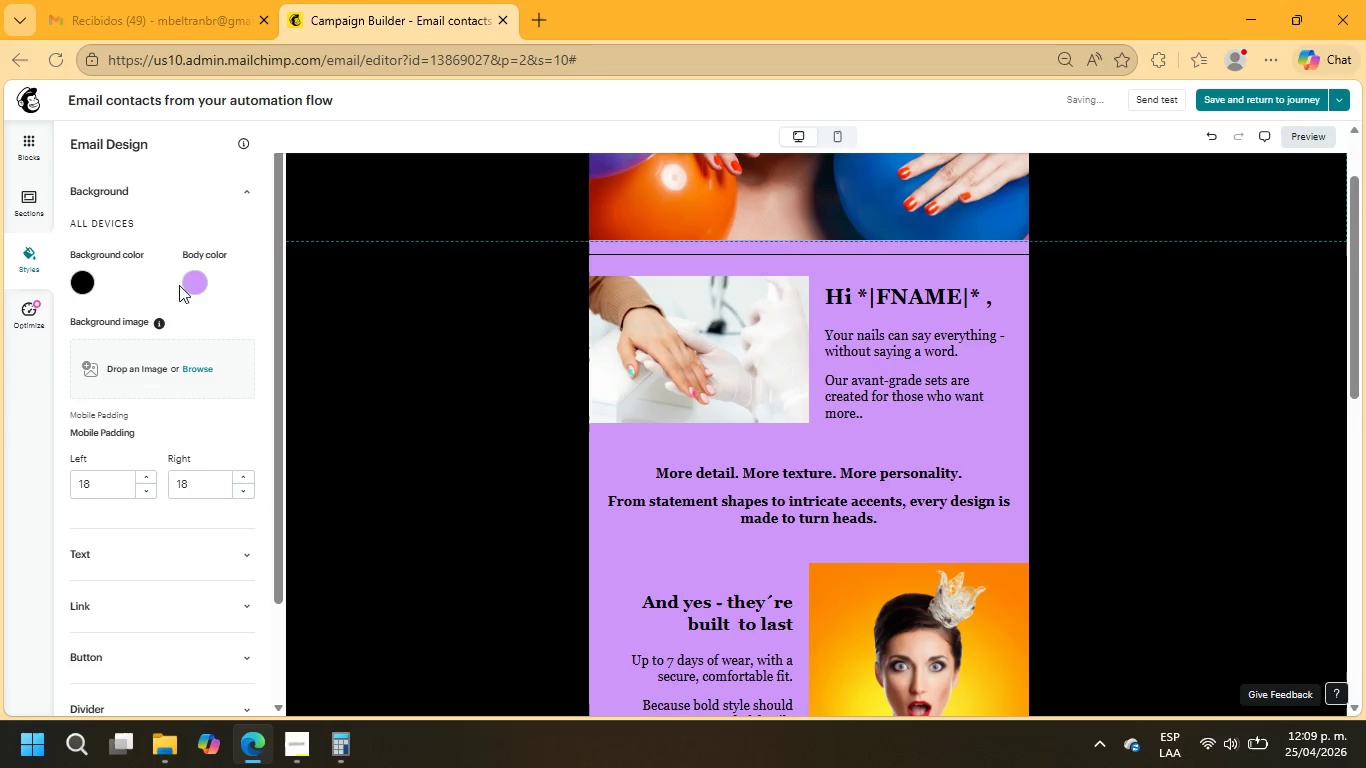 
left_click([191, 282])
 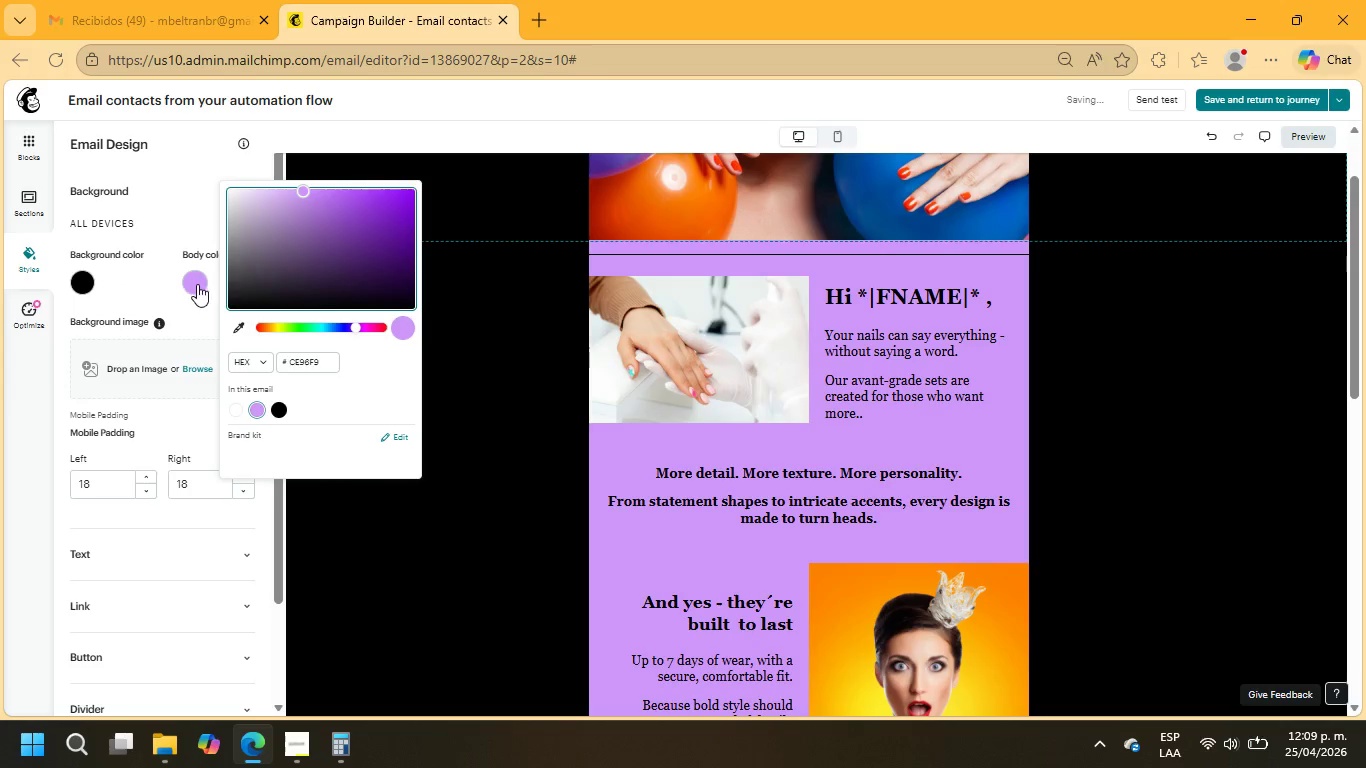 
scroll: coordinate [218, 302], scroll_direction: down, amount: 1.0
 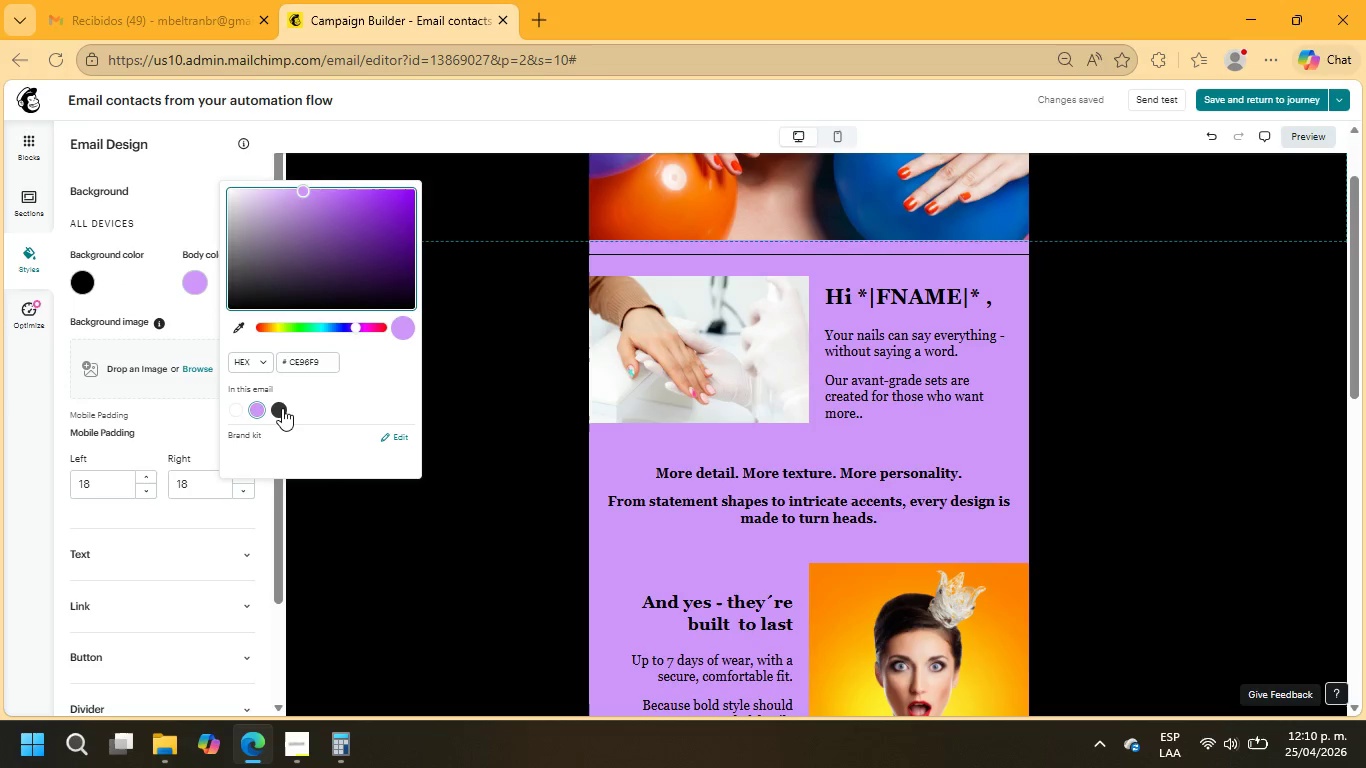 
left_click([282, 408])
 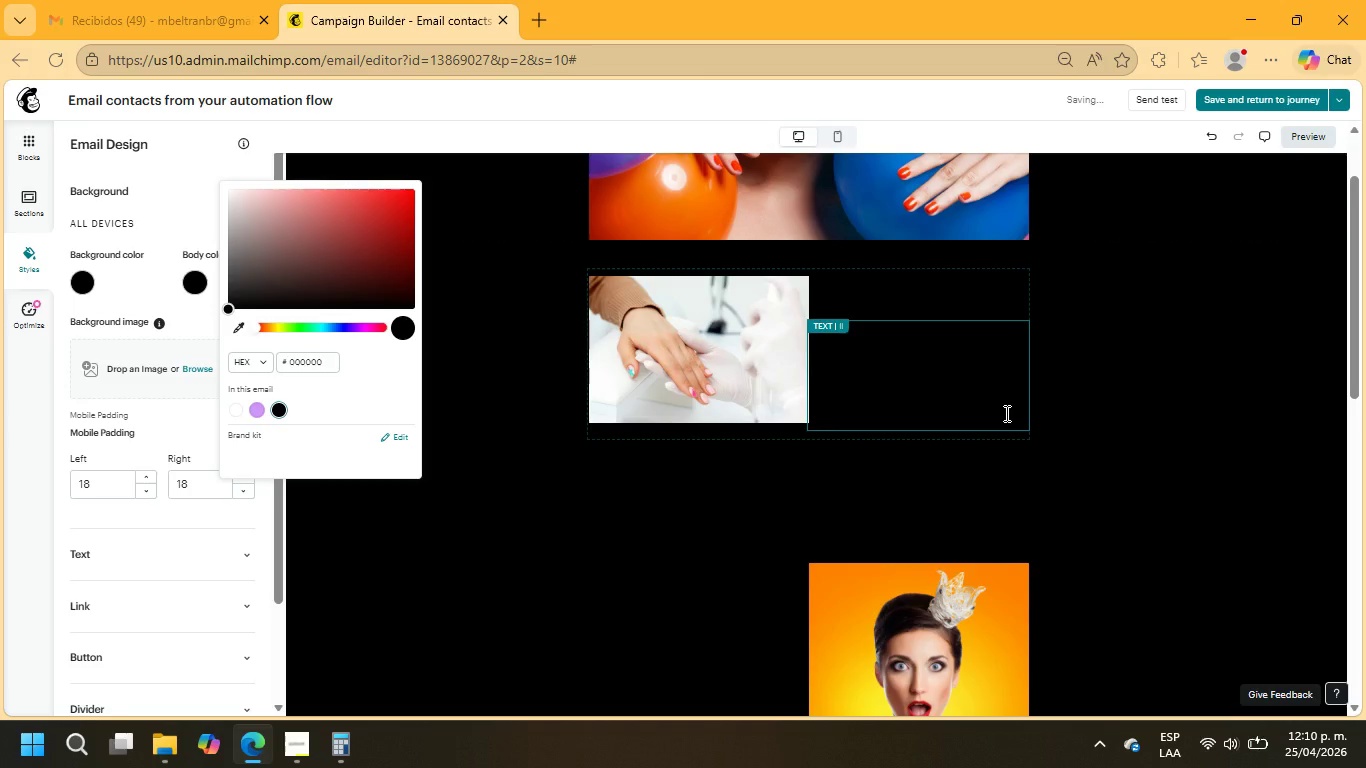 
left_click_drag(start_coordinate=[1010, 416], to_coordinate=[768, 297])
 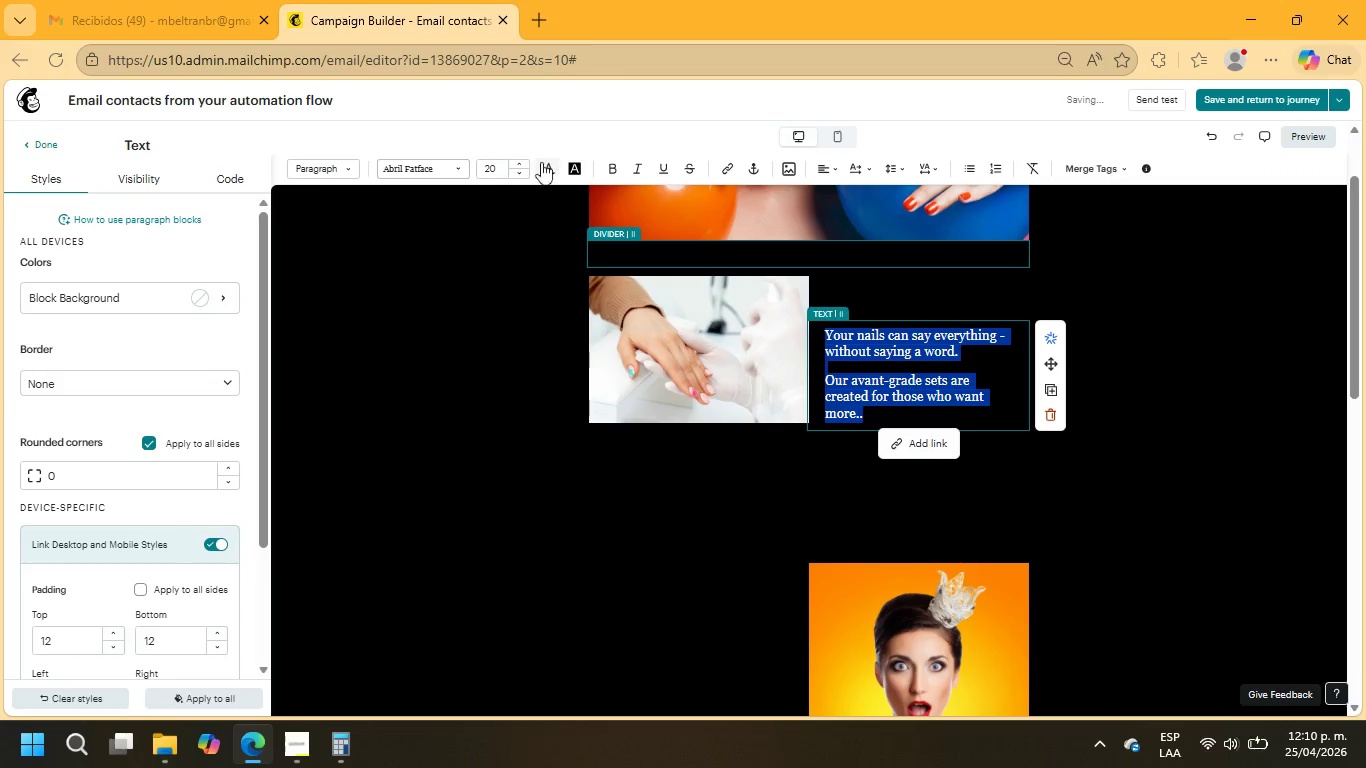 
left_click([544, 170])
 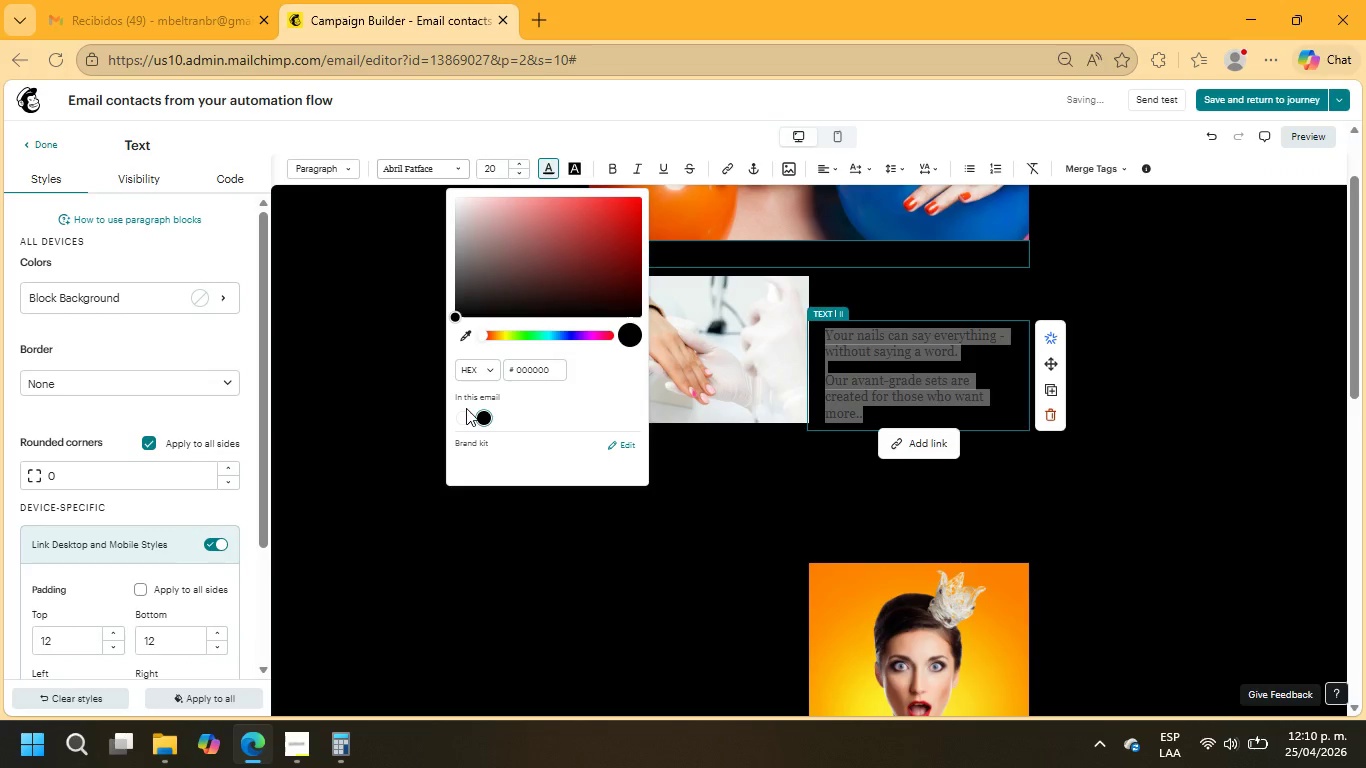 
double_click([465, 414])
 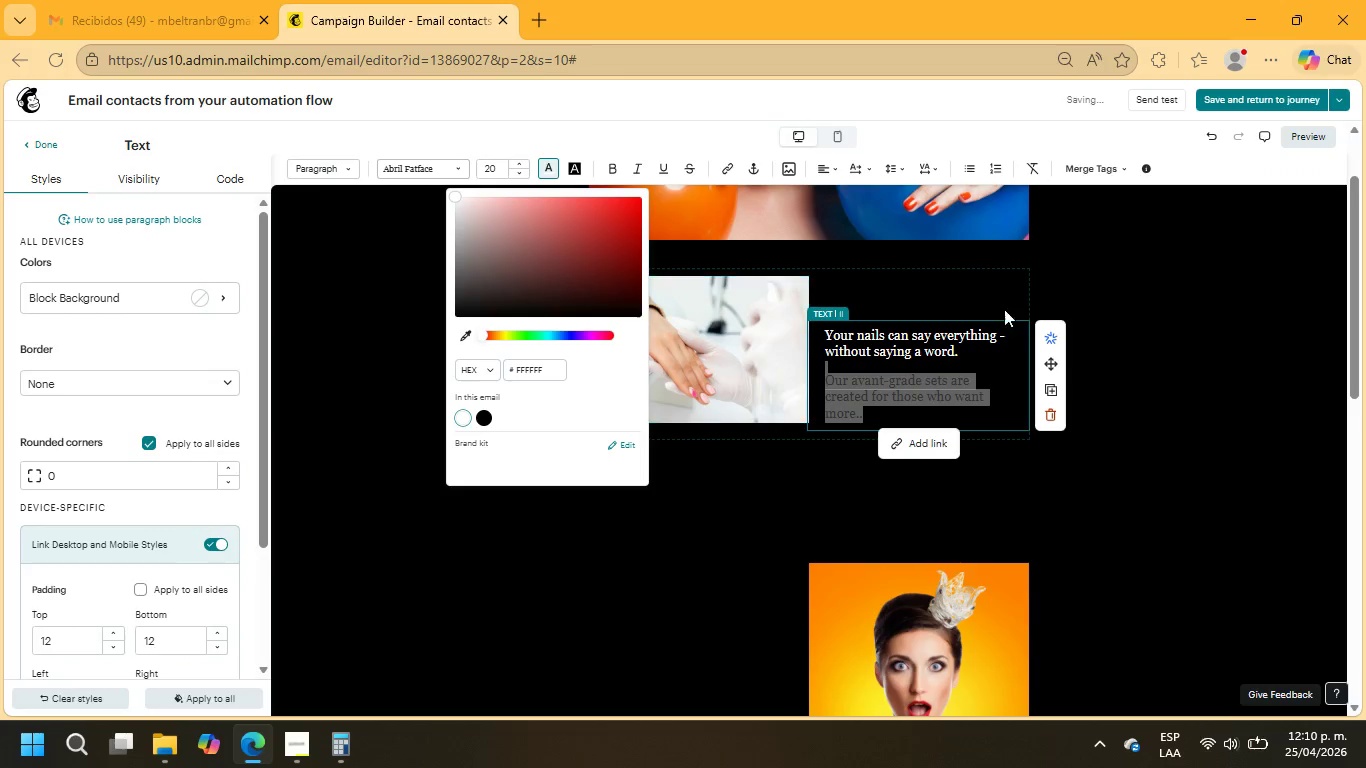 
left_click([1010, 295])
 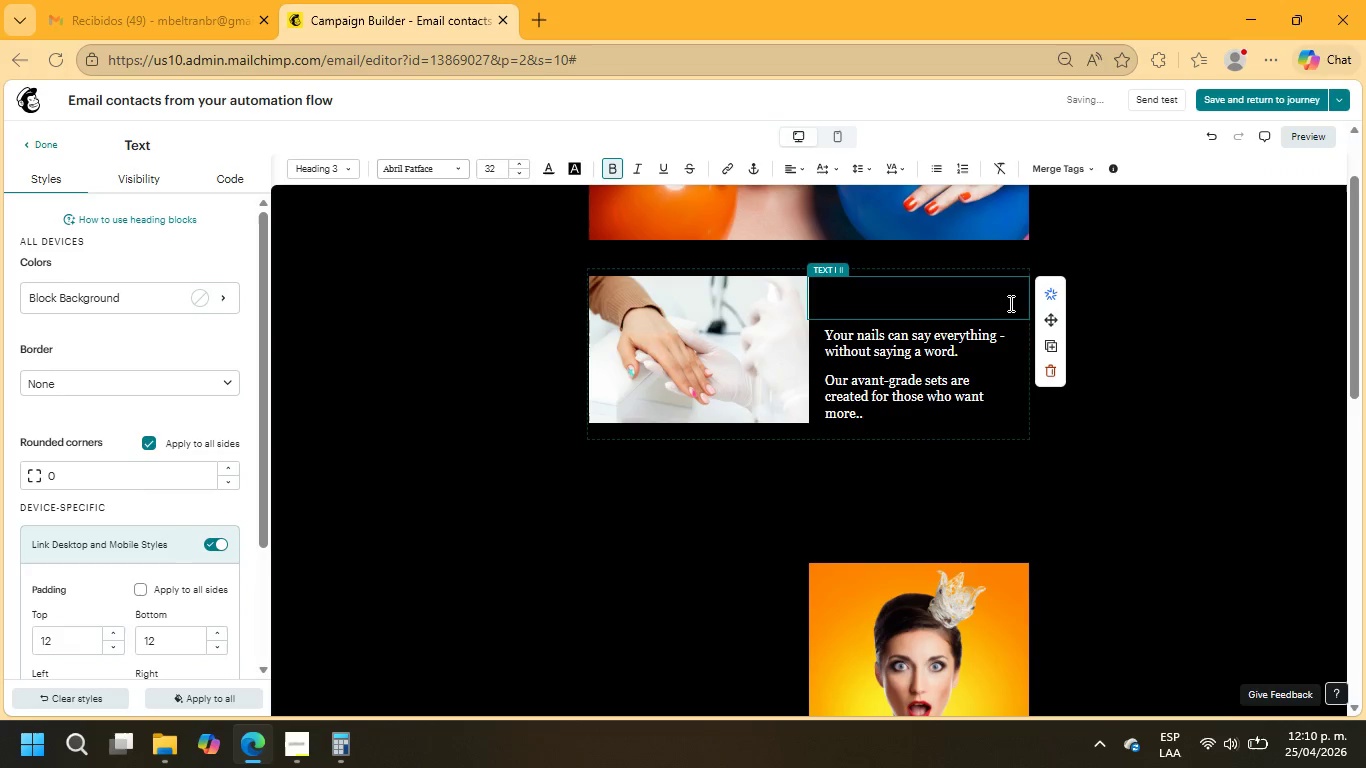 
left_click_drag(start_coordinate=[1011, 303], to_coordinate=[690, 281])
 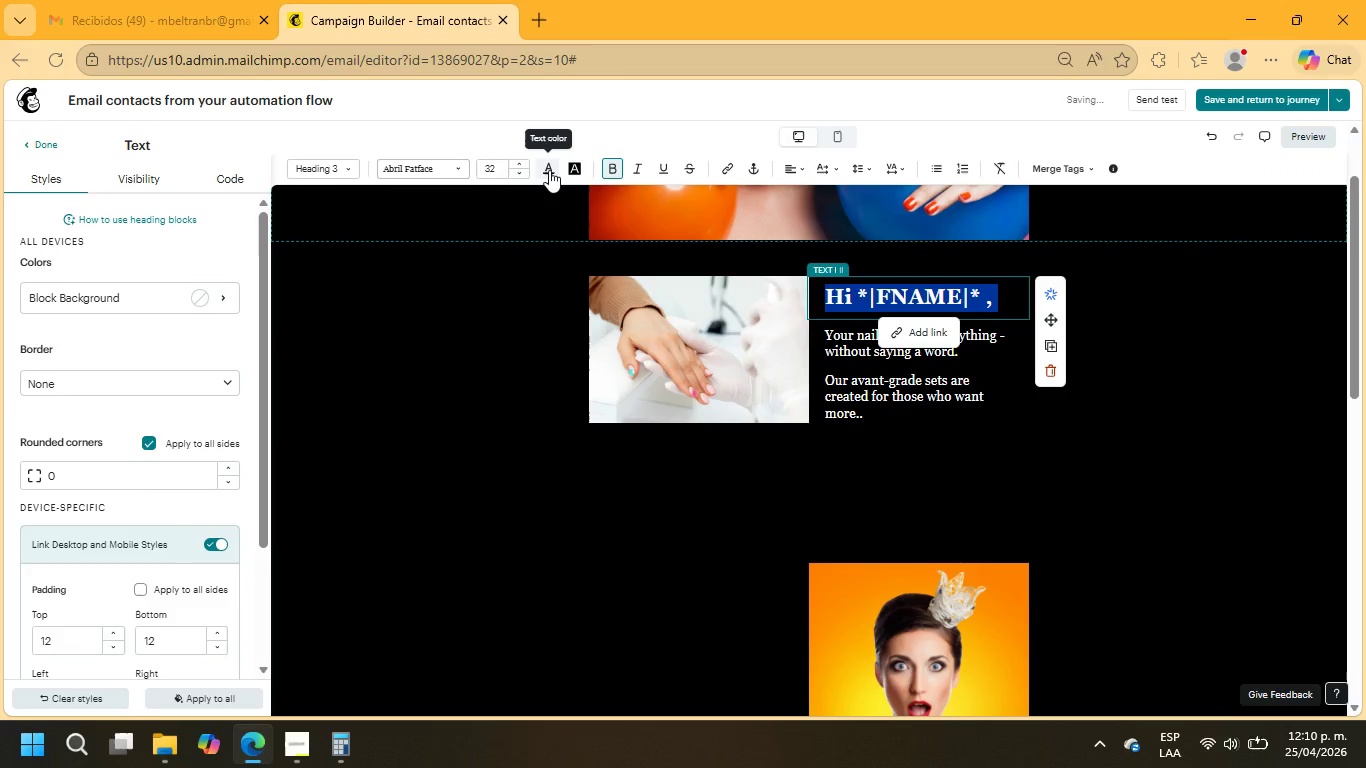 
left_click([549, 170])
 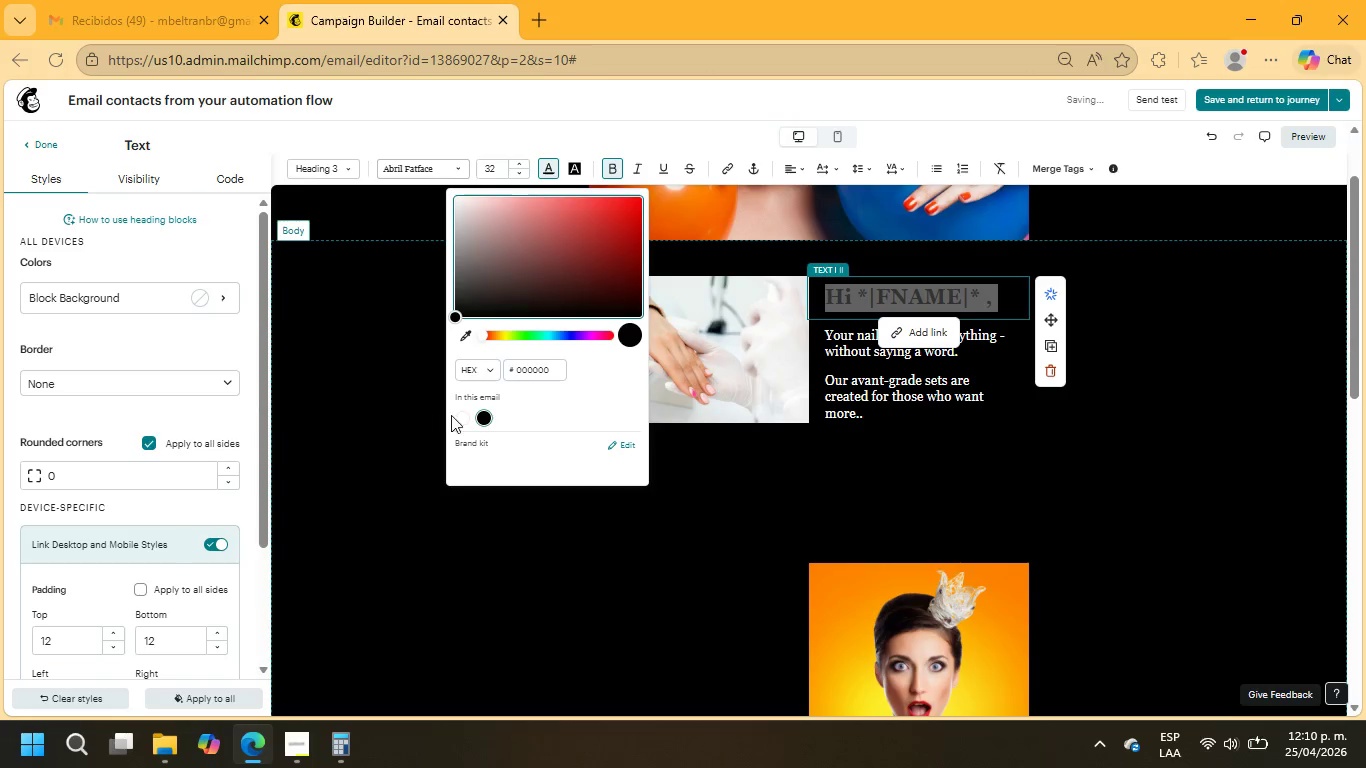 
left_click([464, 415])
 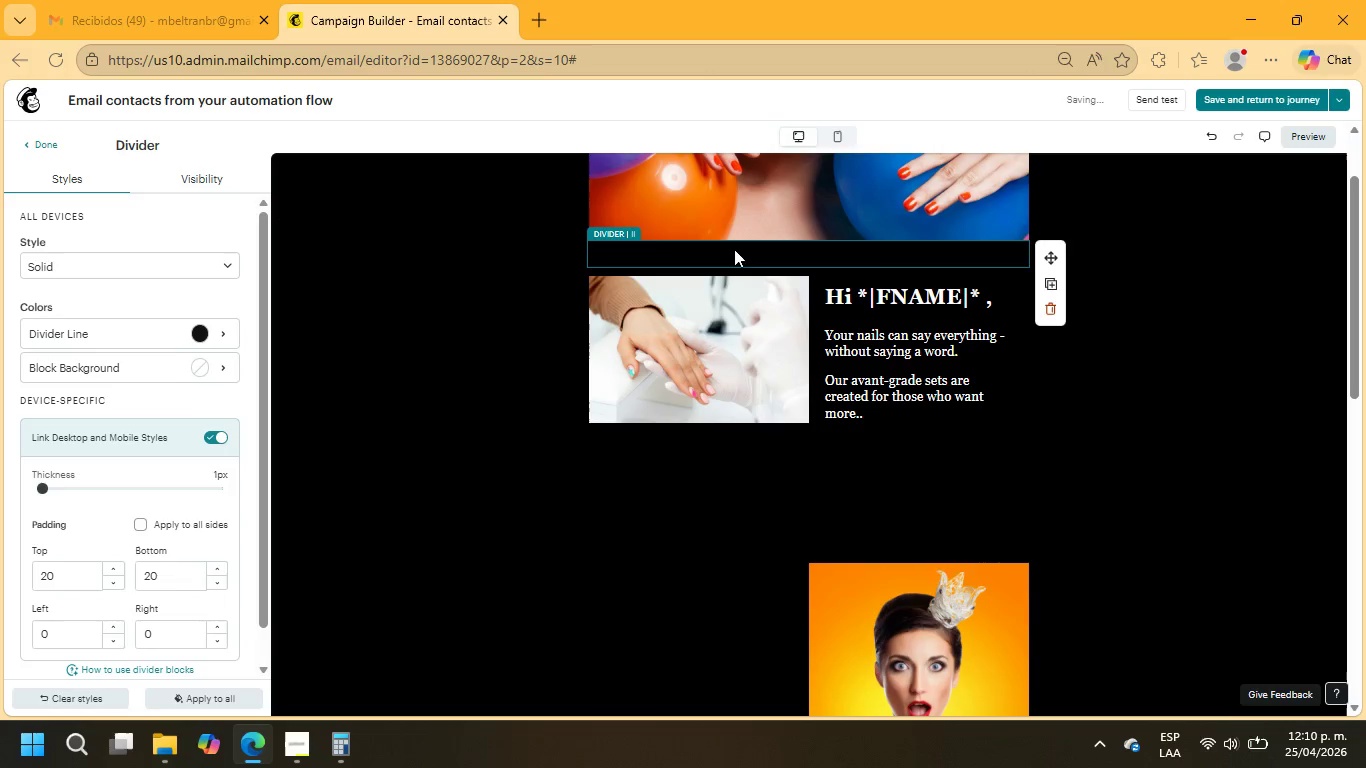 
left_click([176, 331])
 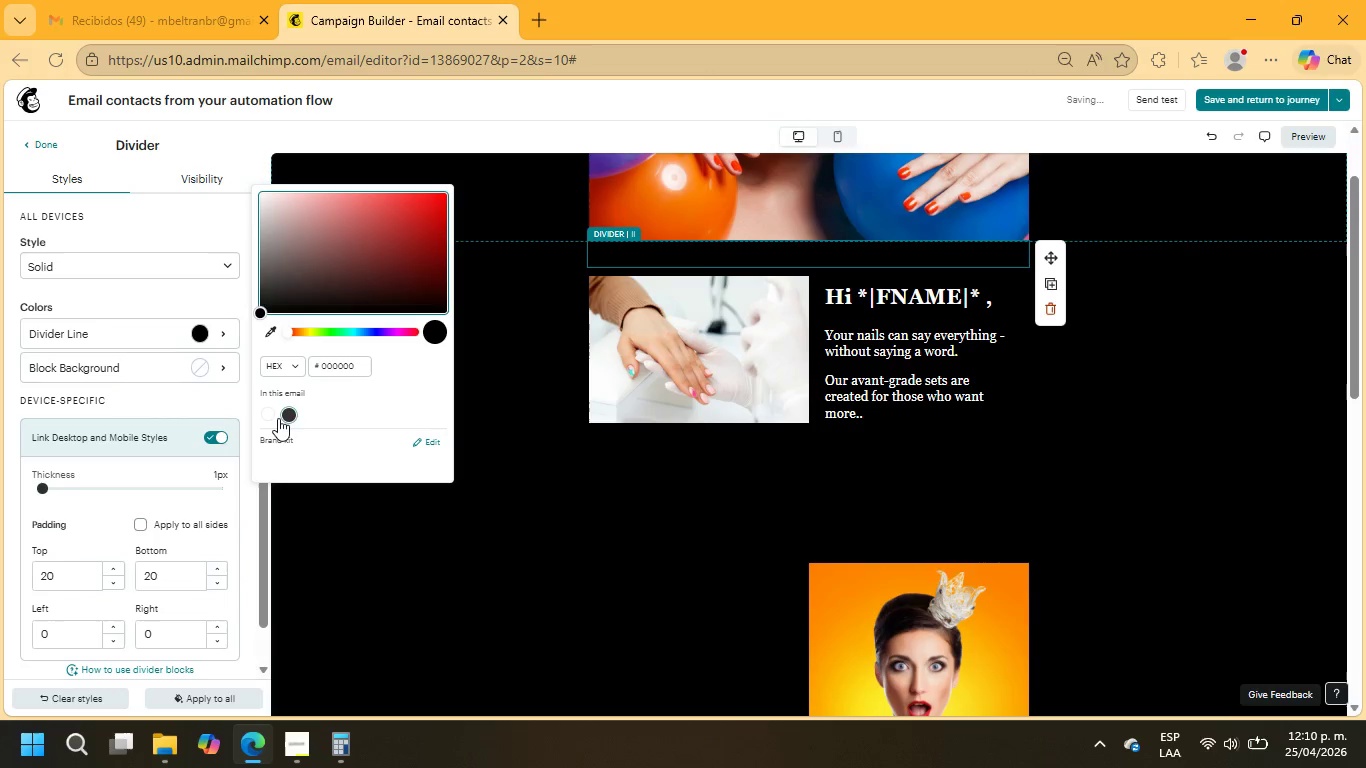 
left_click([271, 416])
 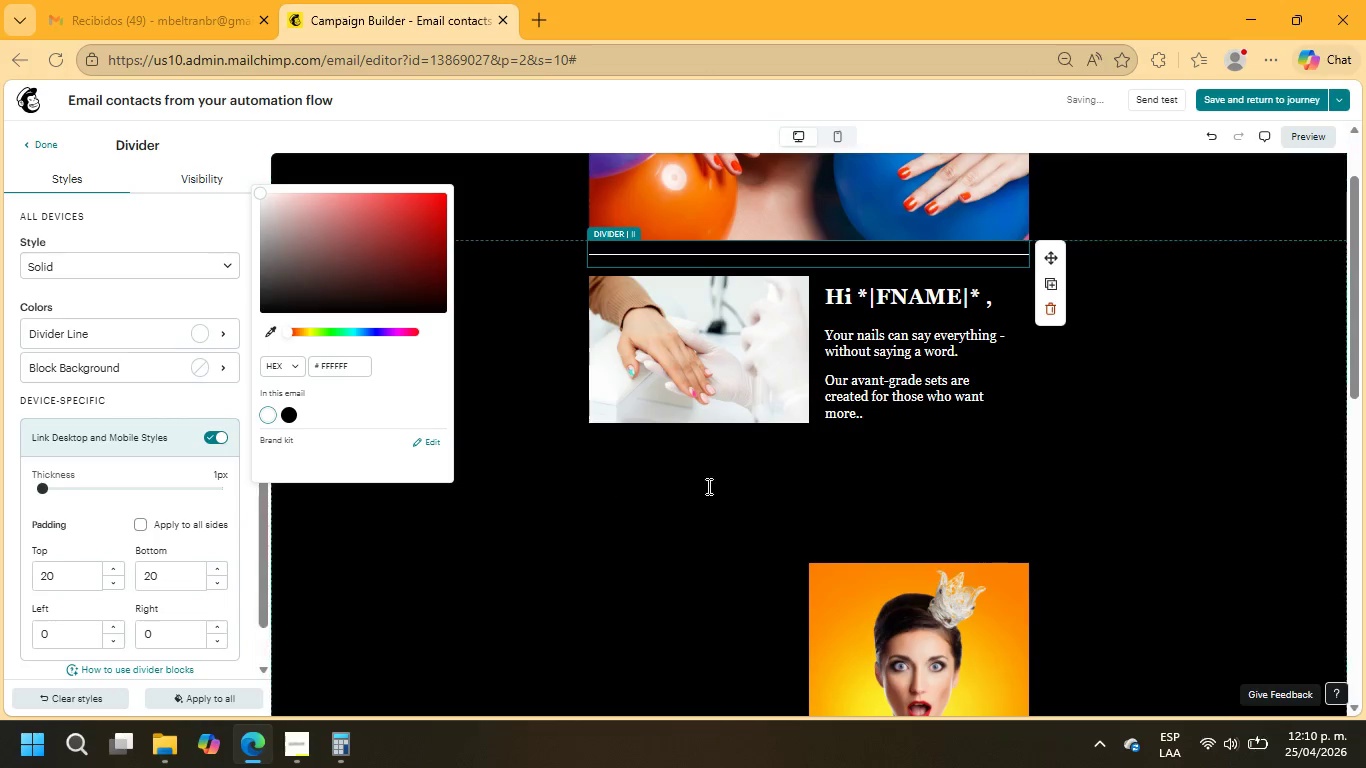 
left_click([780, 478])
 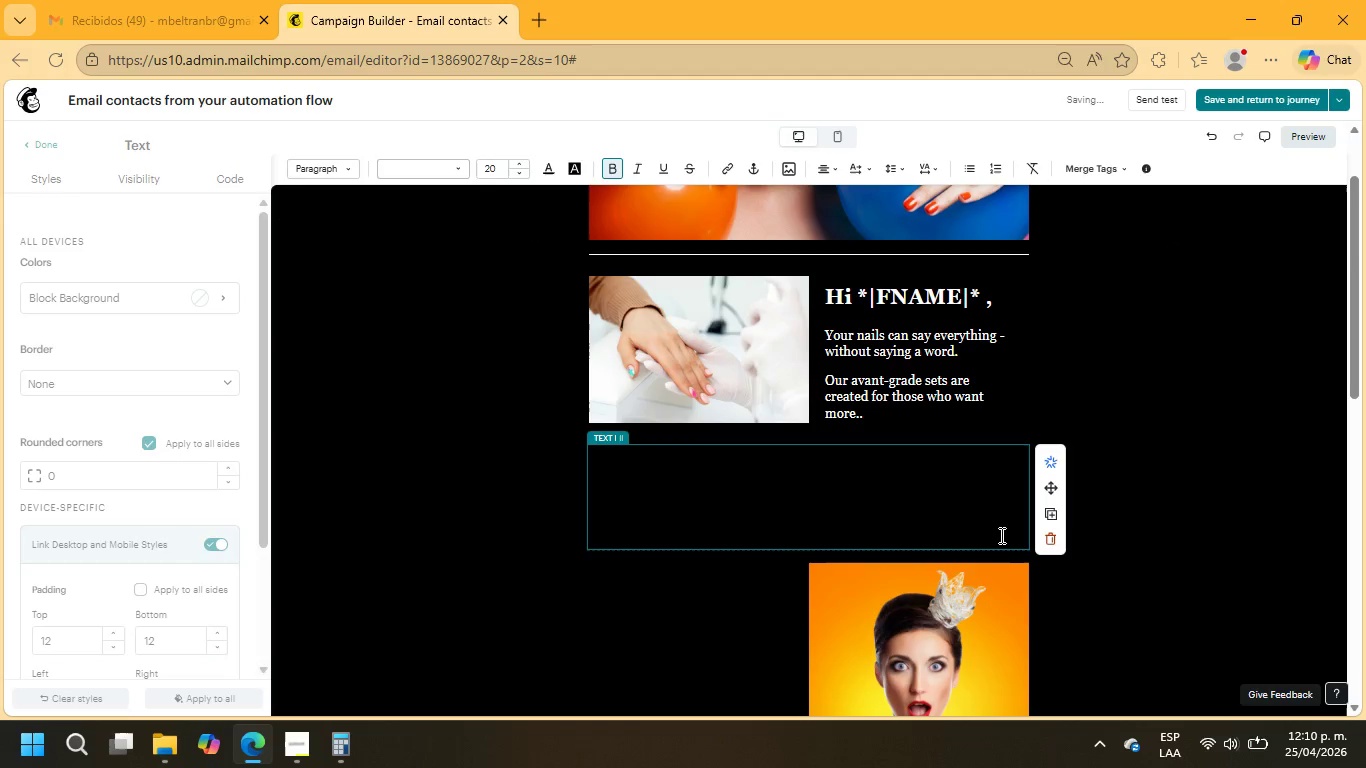 
left_click_drag(start_coordinate=[1007, 535], to_coordinate=[537, 438])
 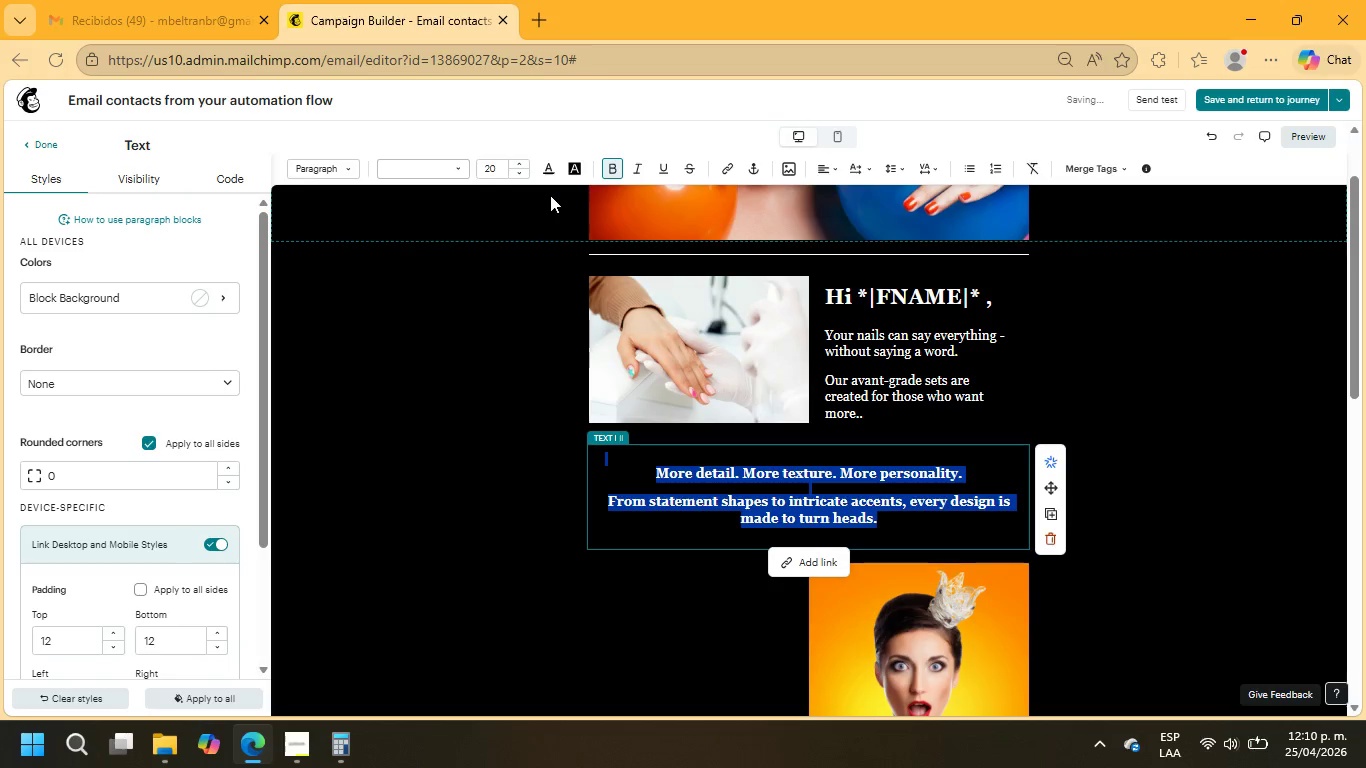 
left_click([552, 172])
 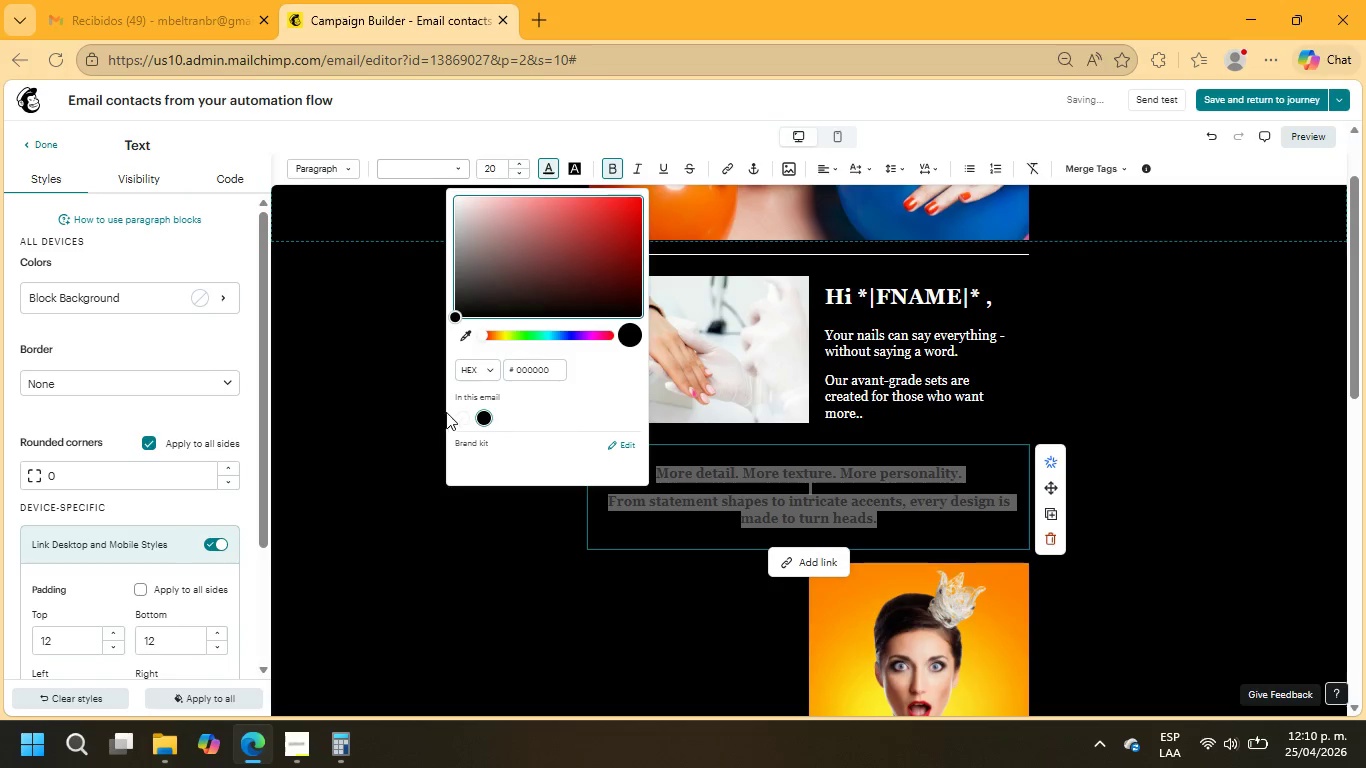 
left_click([462, 416])
 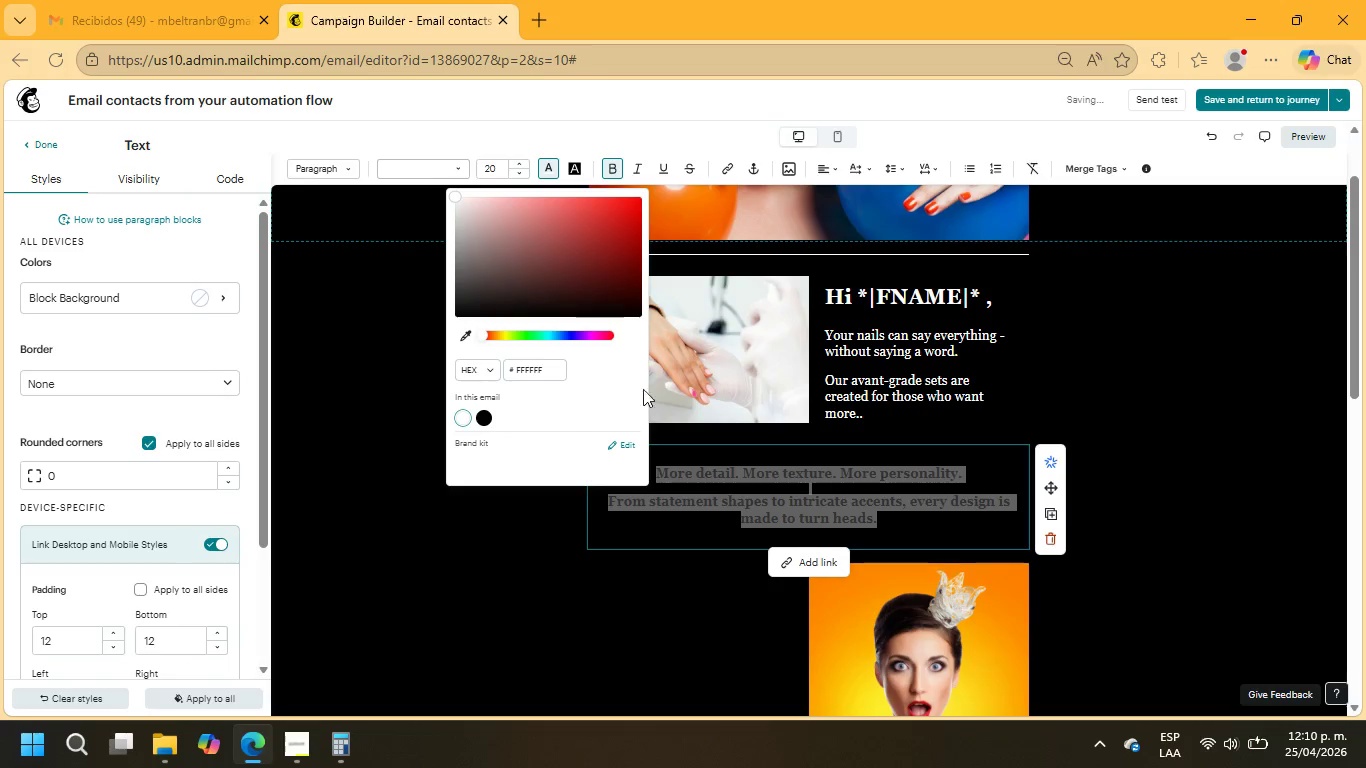 
mouse_move([905, 450])
 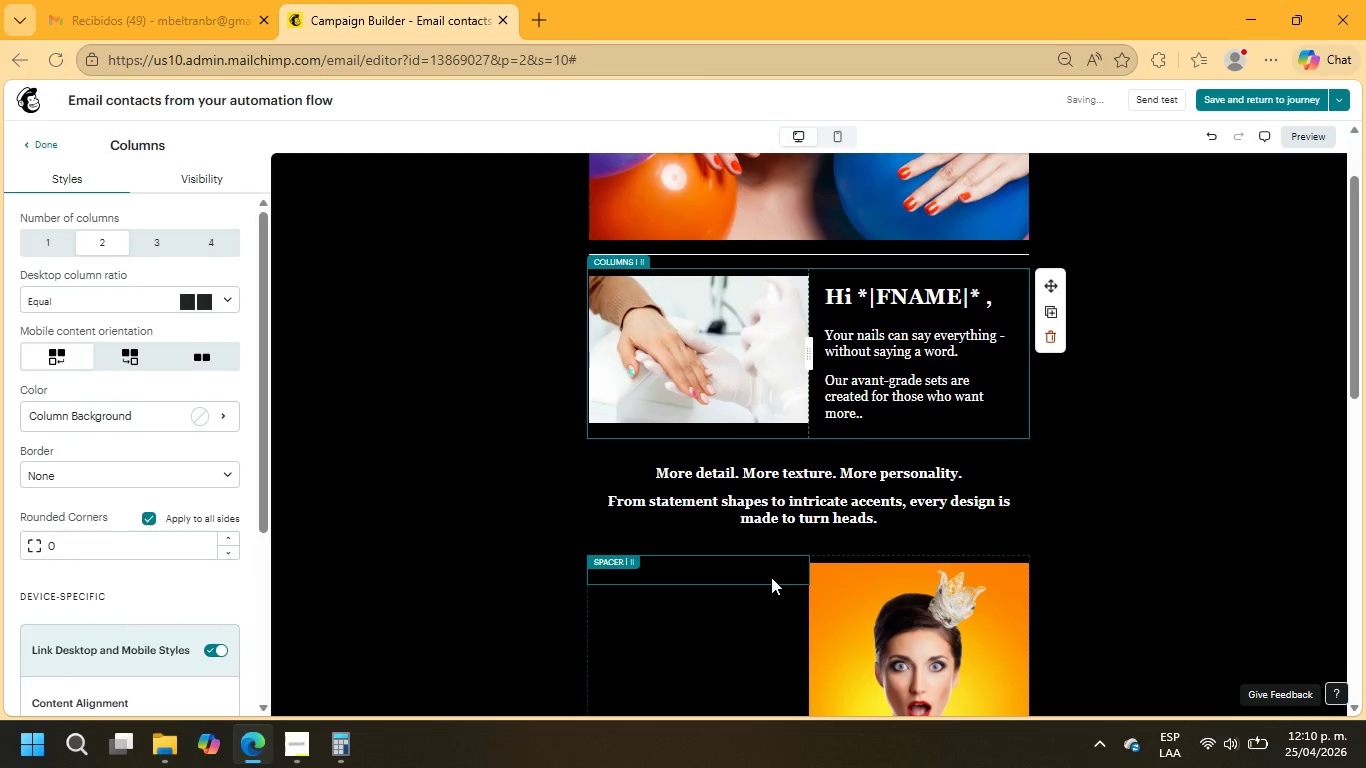 
scroll: coordinate [769, 577], scroll_direction: down, amount: 1.0
 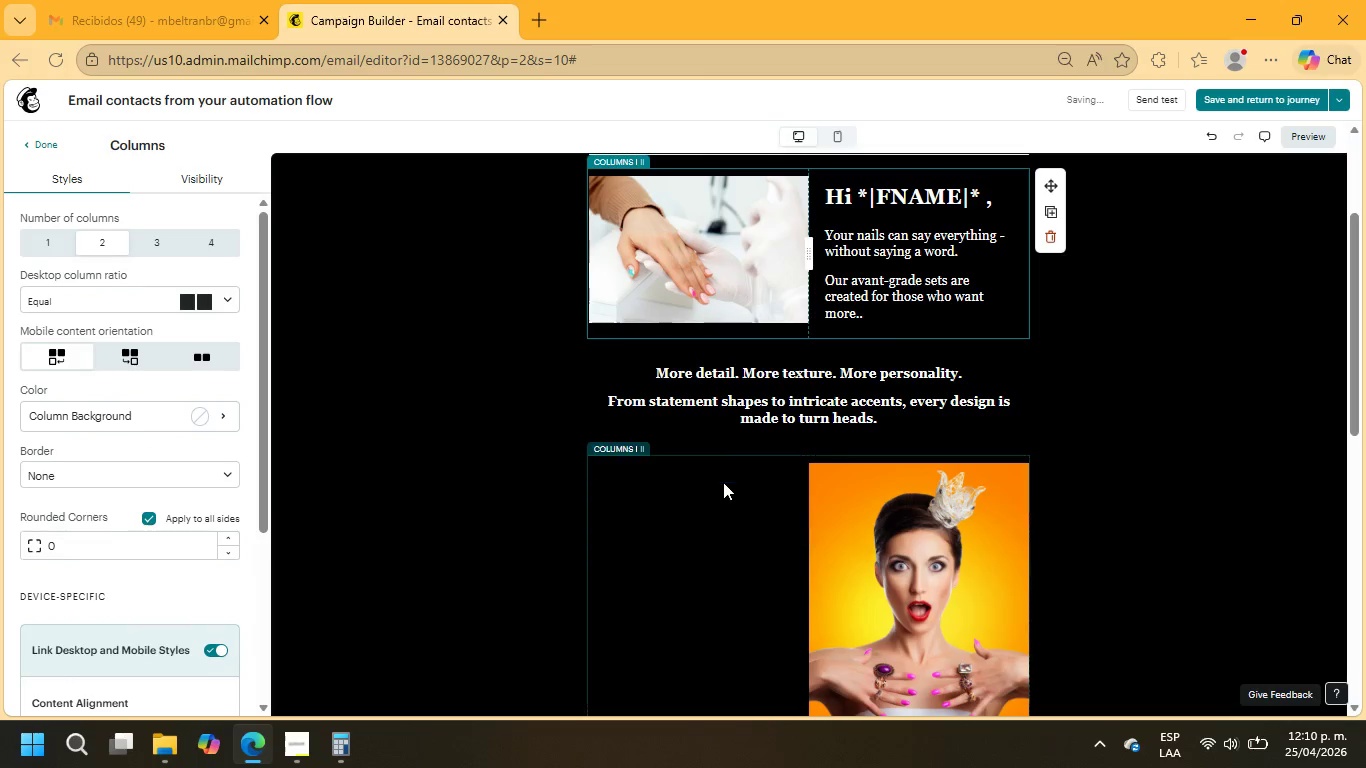 
left_click([724, 470])
 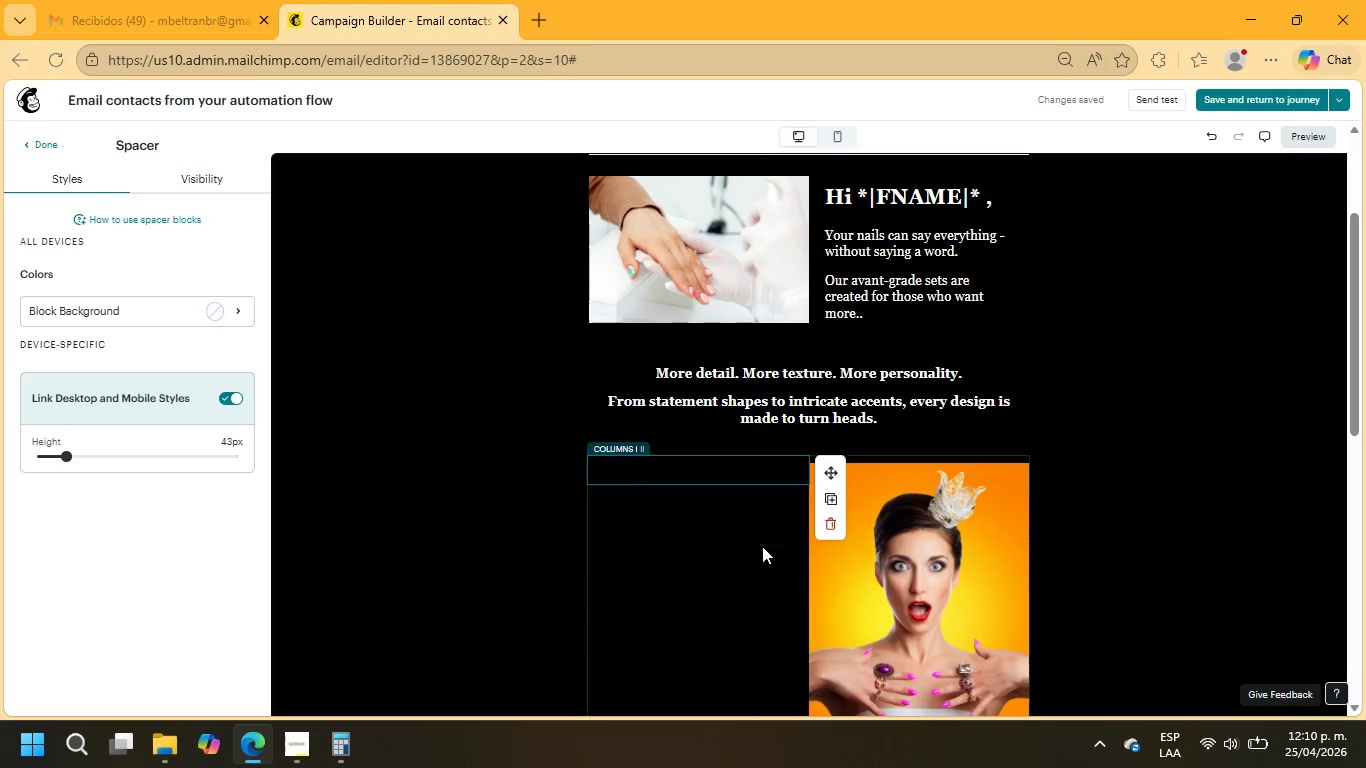 
wait(6.77)
 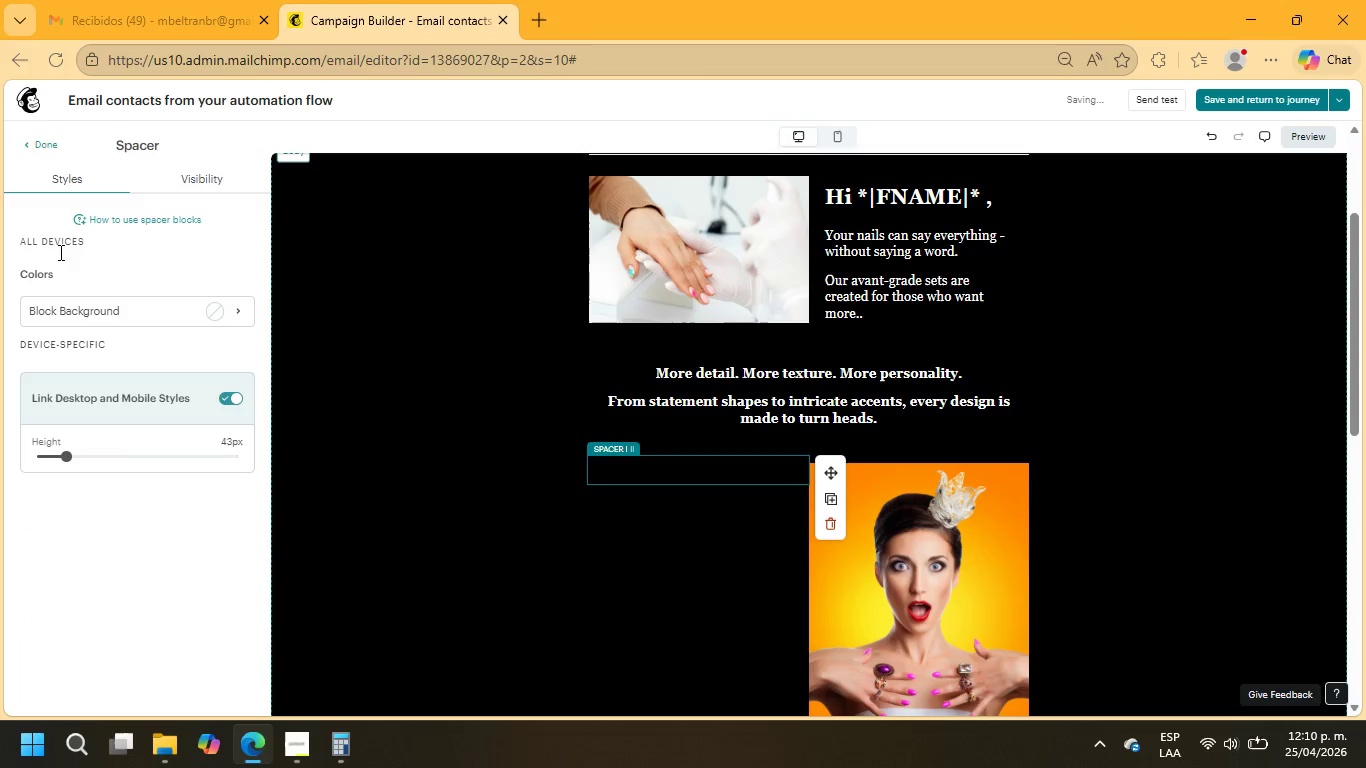 
left_click([794, 529])
 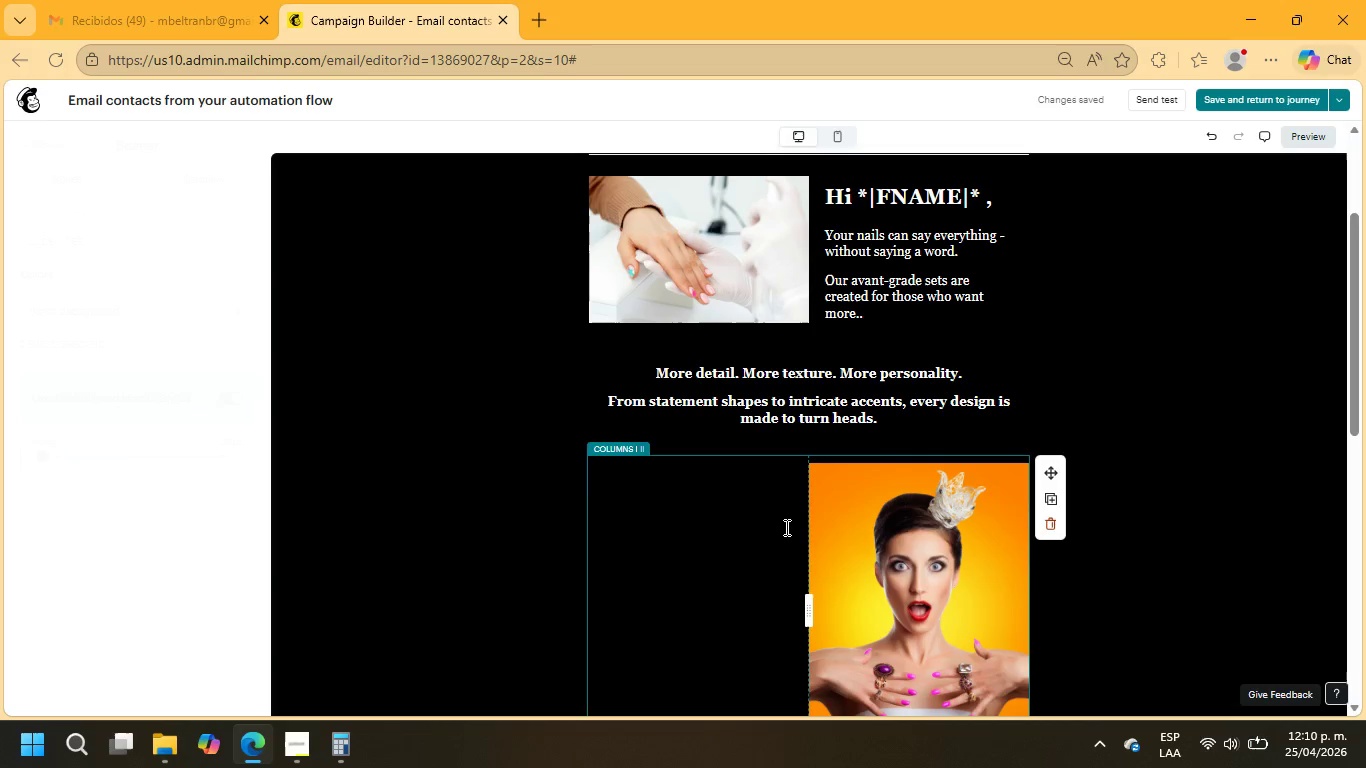 
left_click([782, 523])
 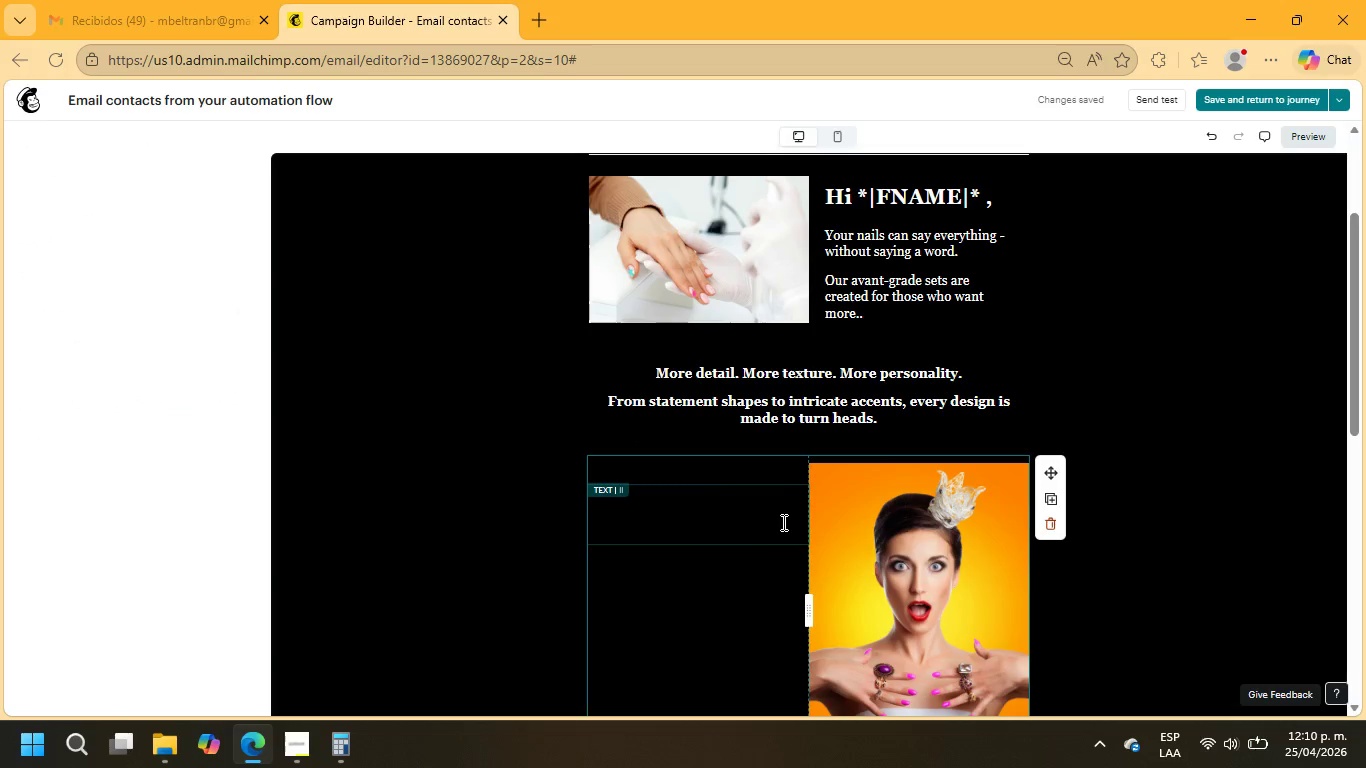 
left_click_drag(start_coordinate=[782, 523], to_coordinate=[500, 453])
 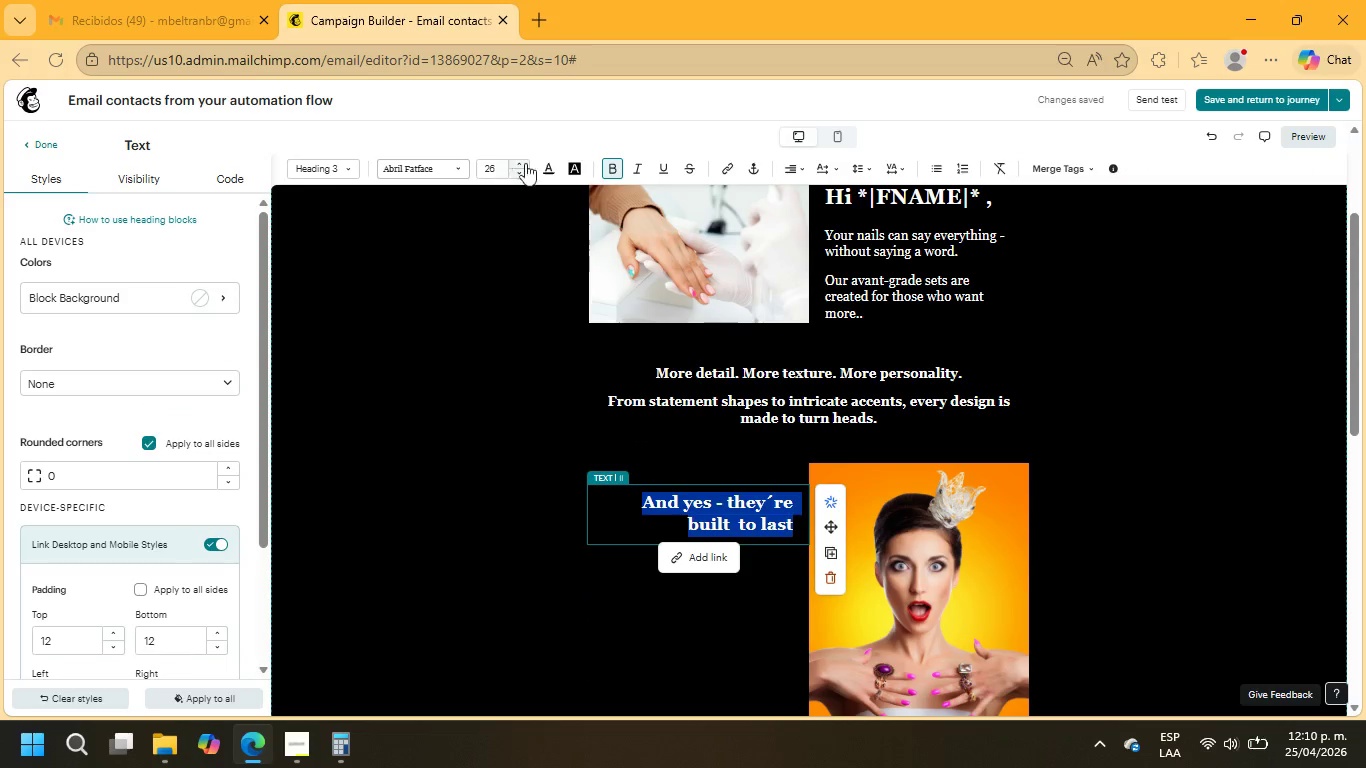 
left_click([549, 164])
 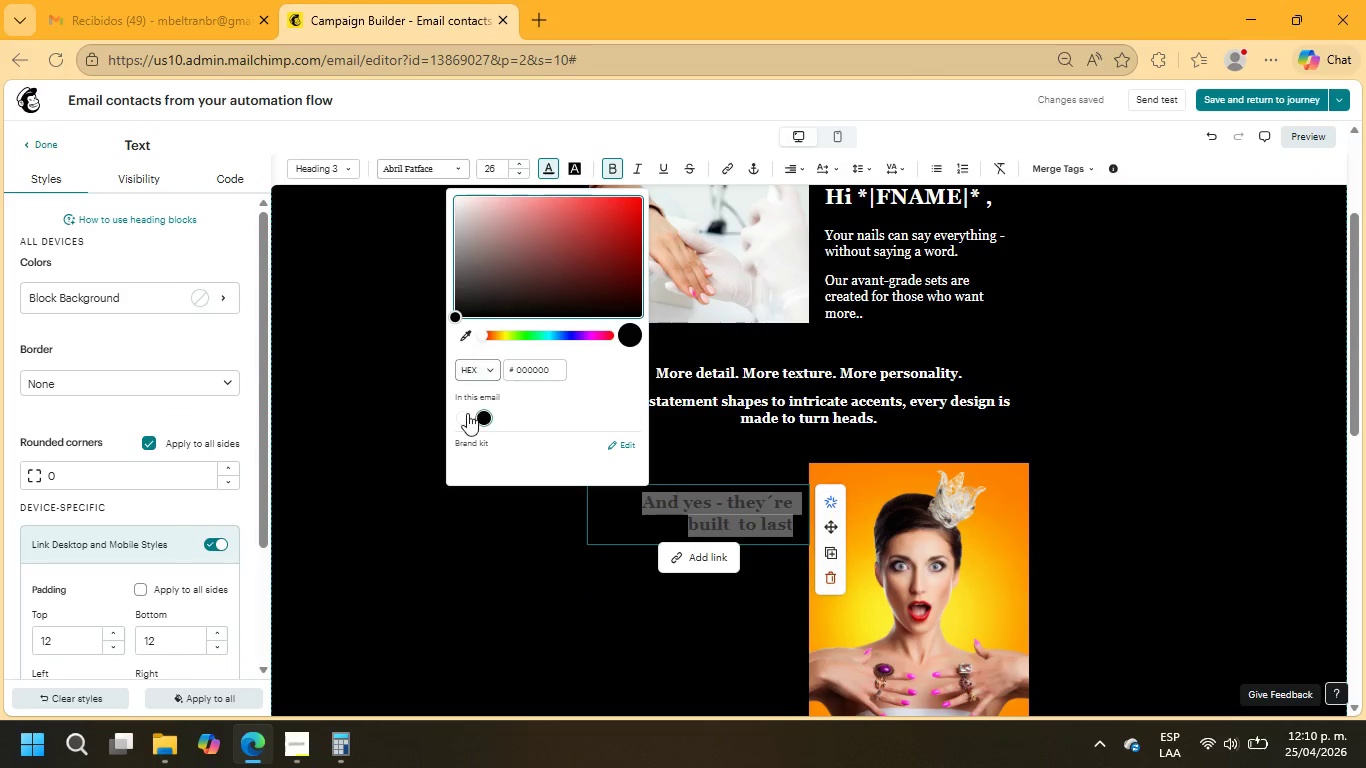 
left_click([460, 415])
 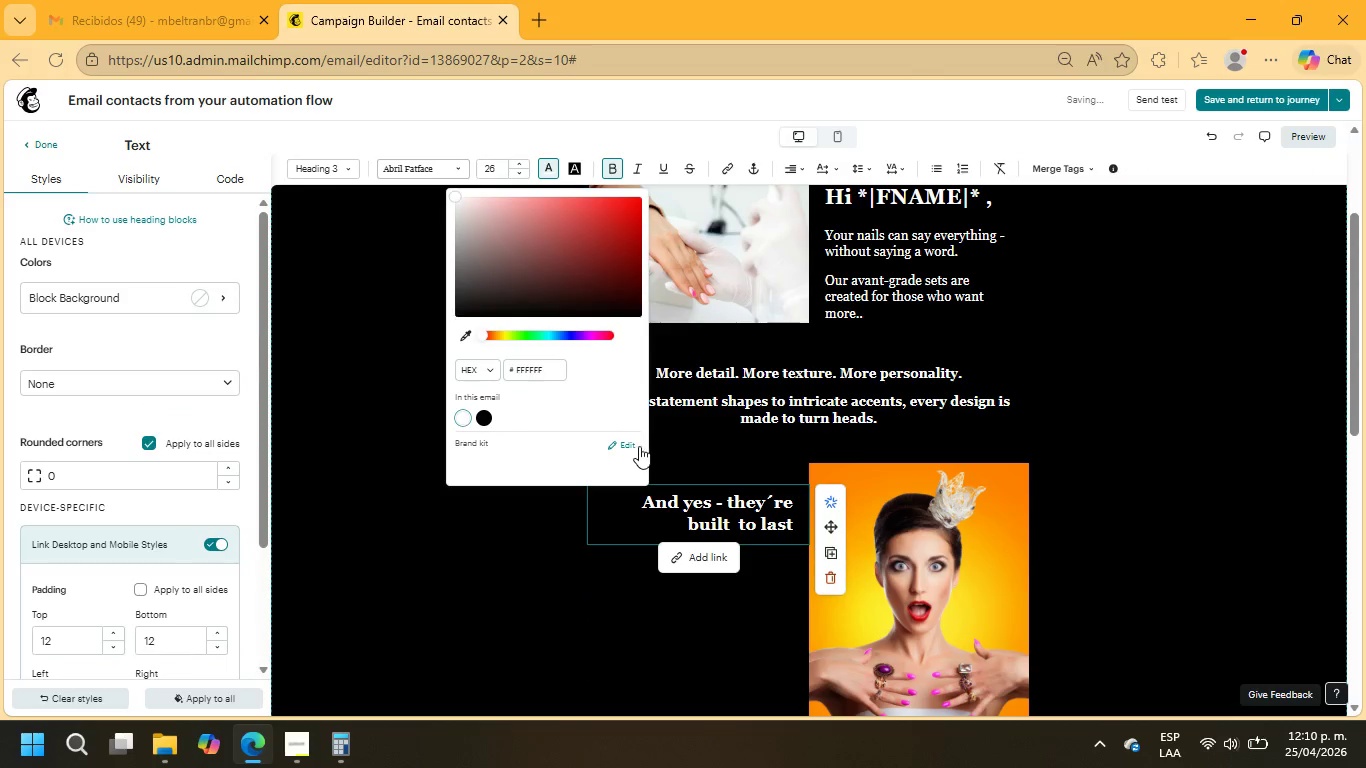 
scroll: coordinate [639, 446], scroll_direction: down, amount: 2.0
 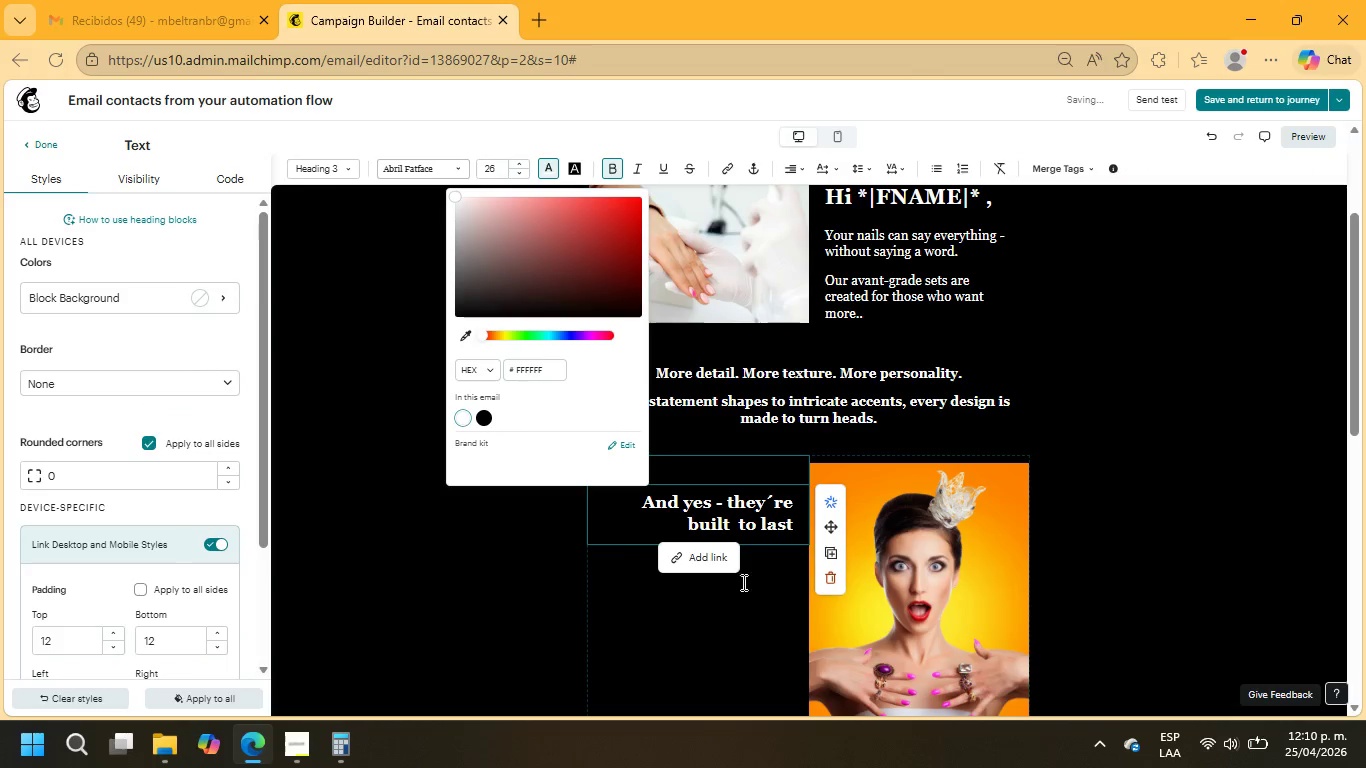 
left_click([747, 598])
 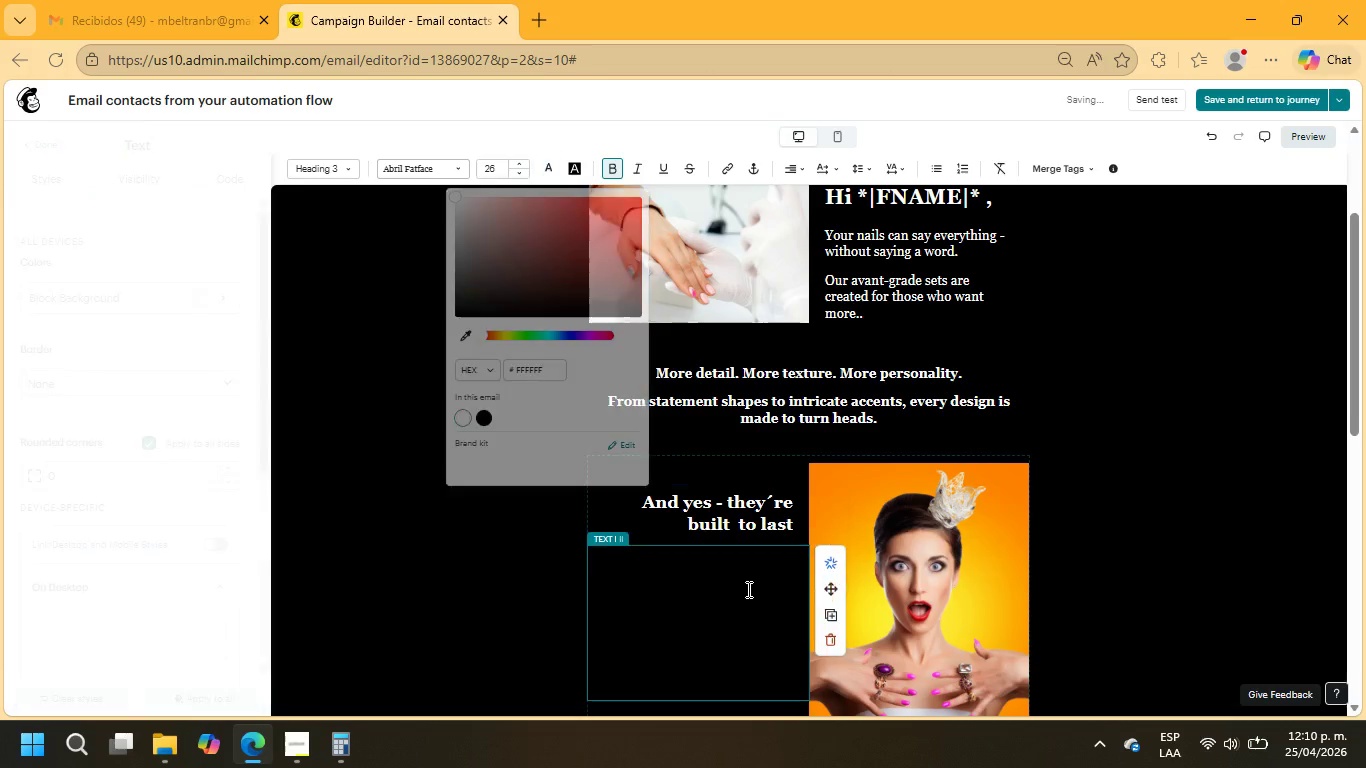 
scroll: coordinate [747, 589], scroll_direction: down, amount: 1.0
 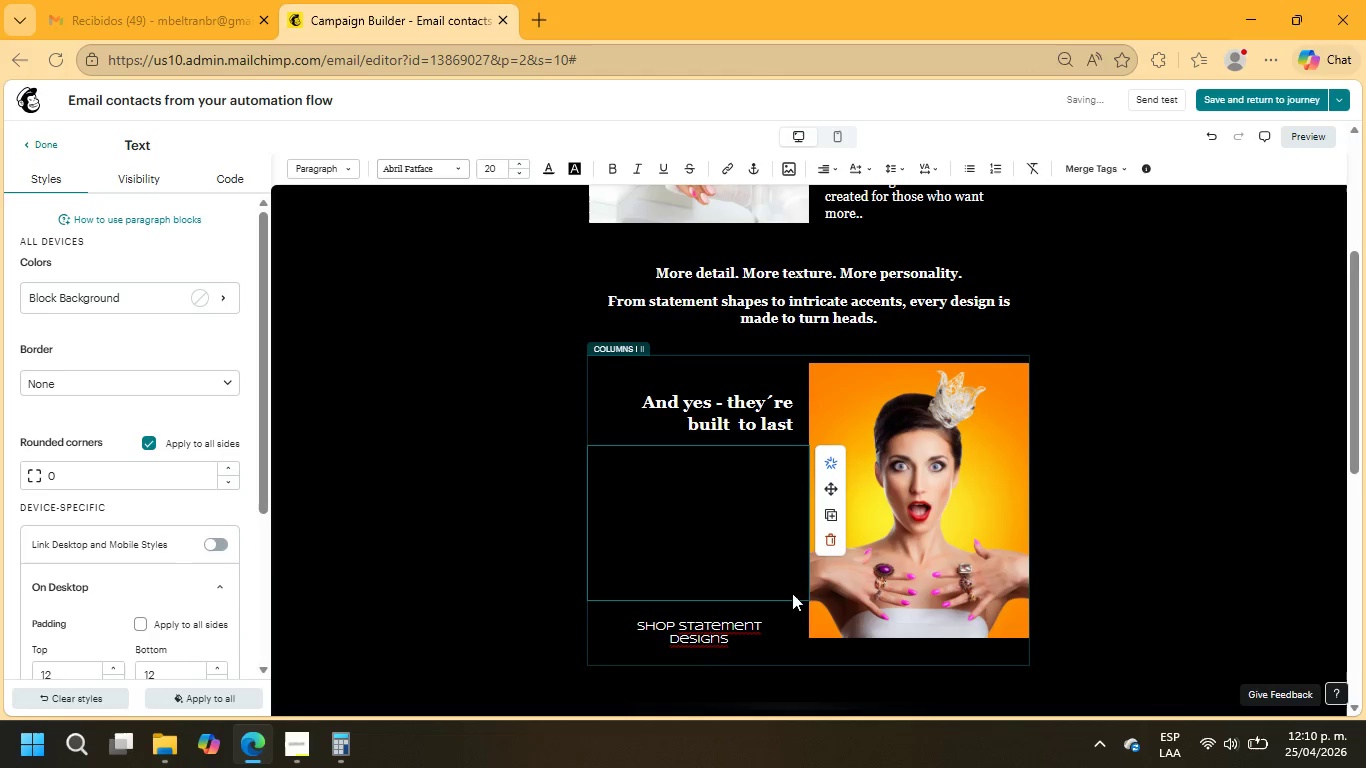 
left_click_drag(start_coordinate=[791, 590], to_coordinate=[575, 433])
 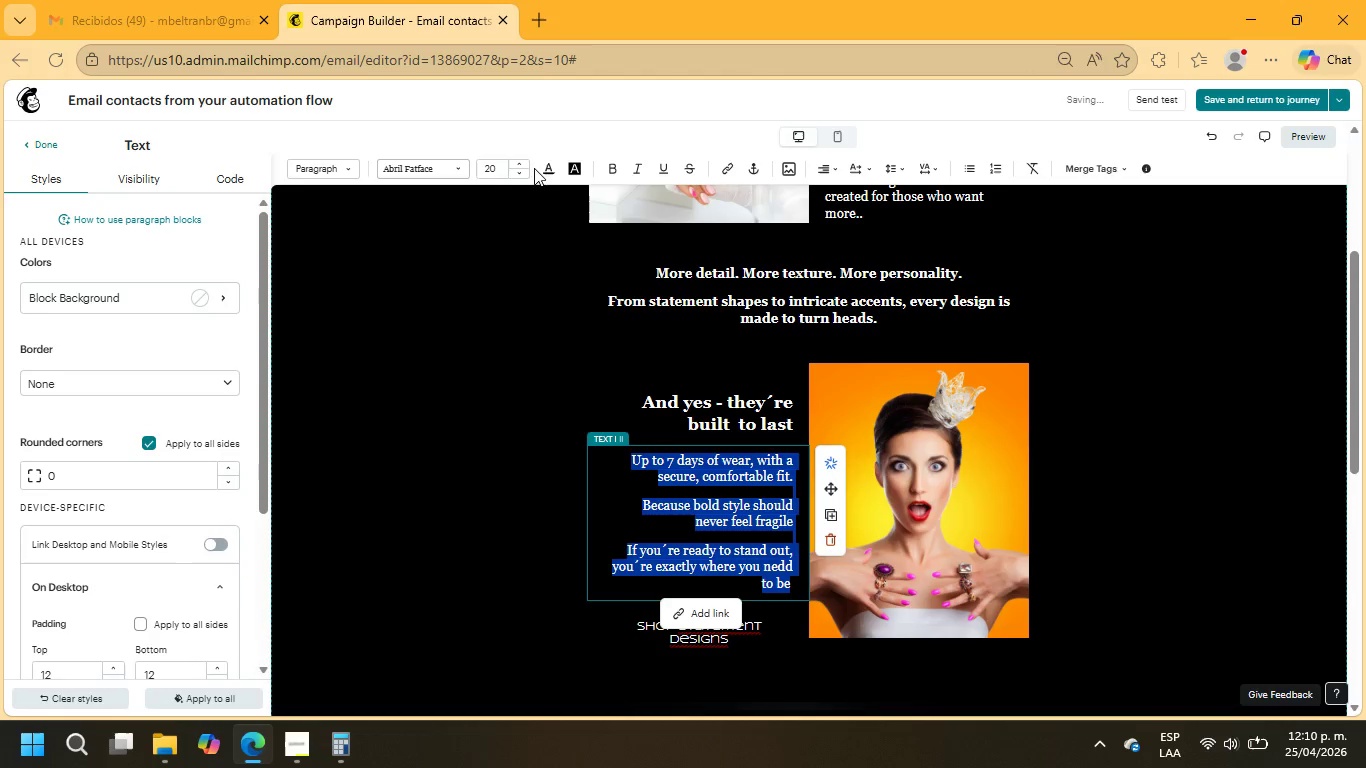 
left_click([546, 167])
 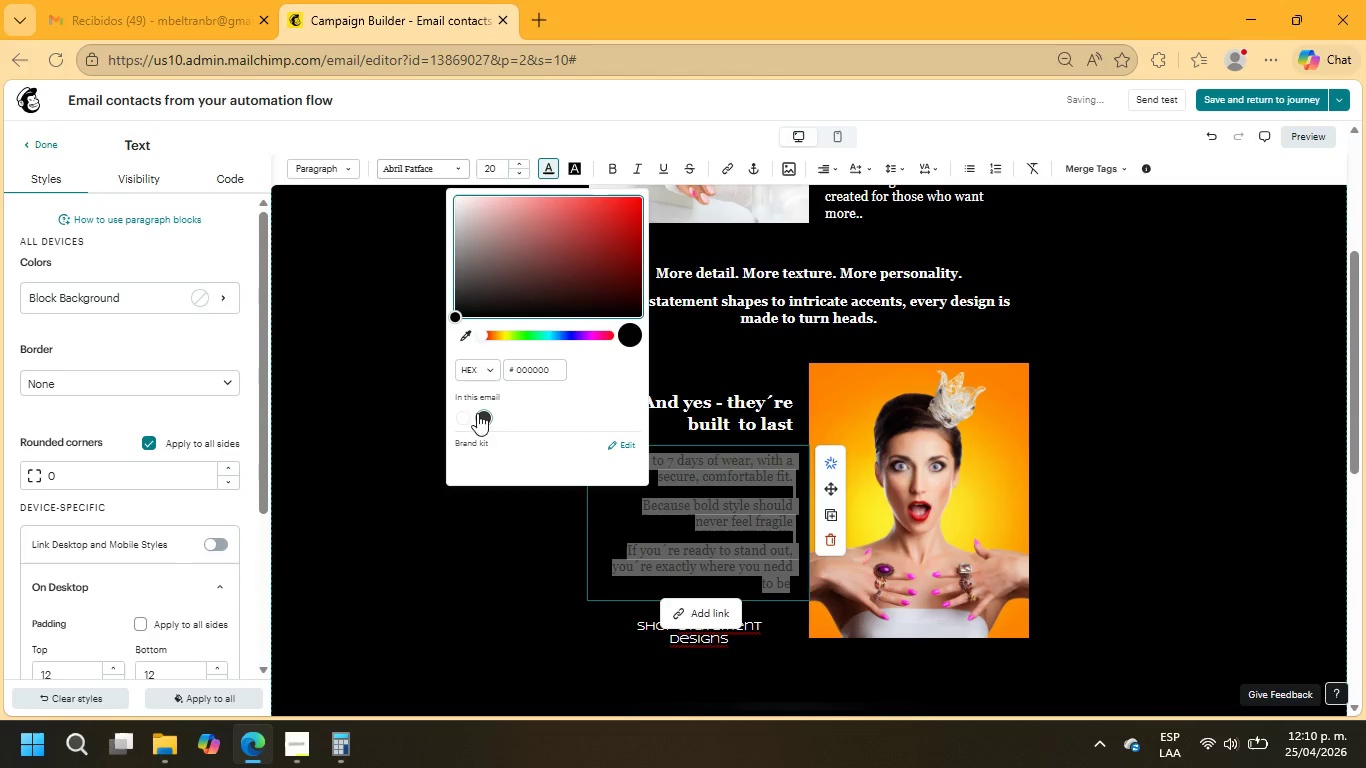 
left_click([465, 420])
 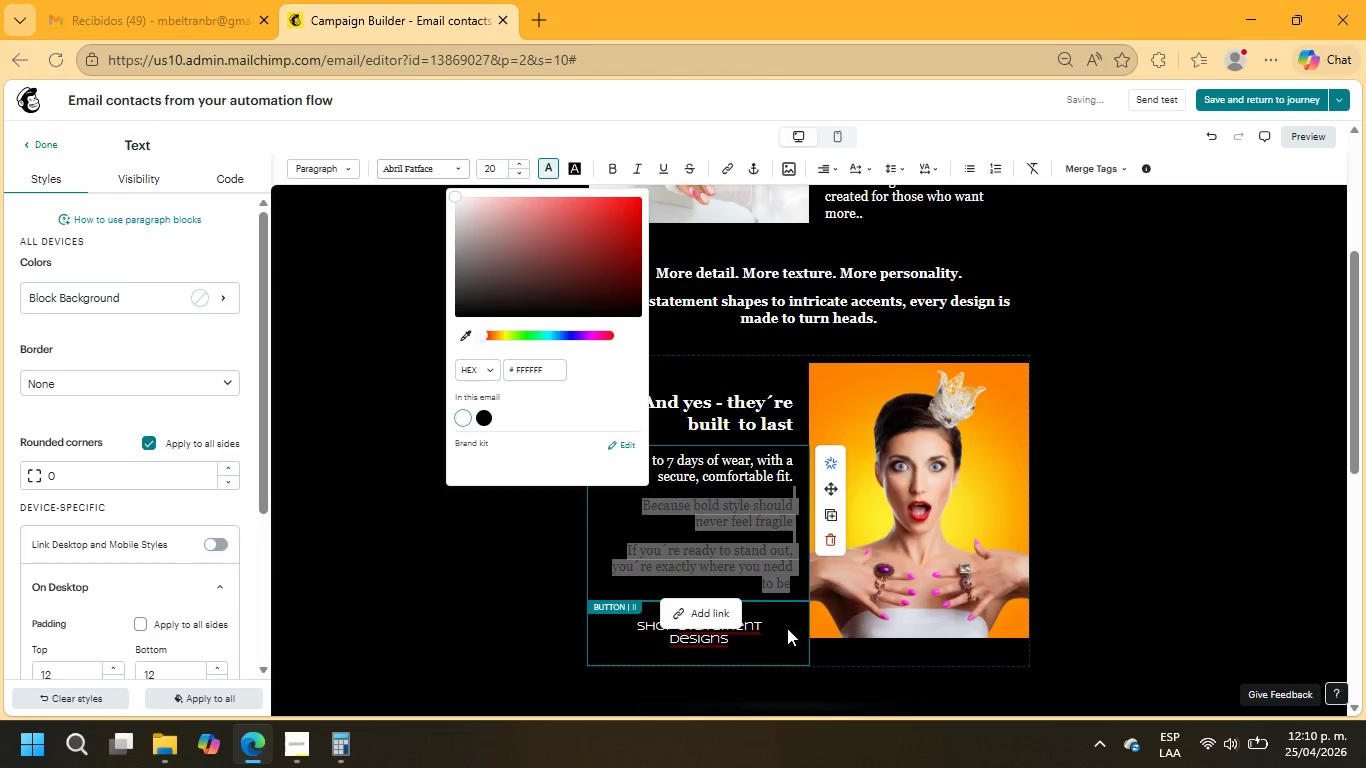 
left_click([785, 628])
 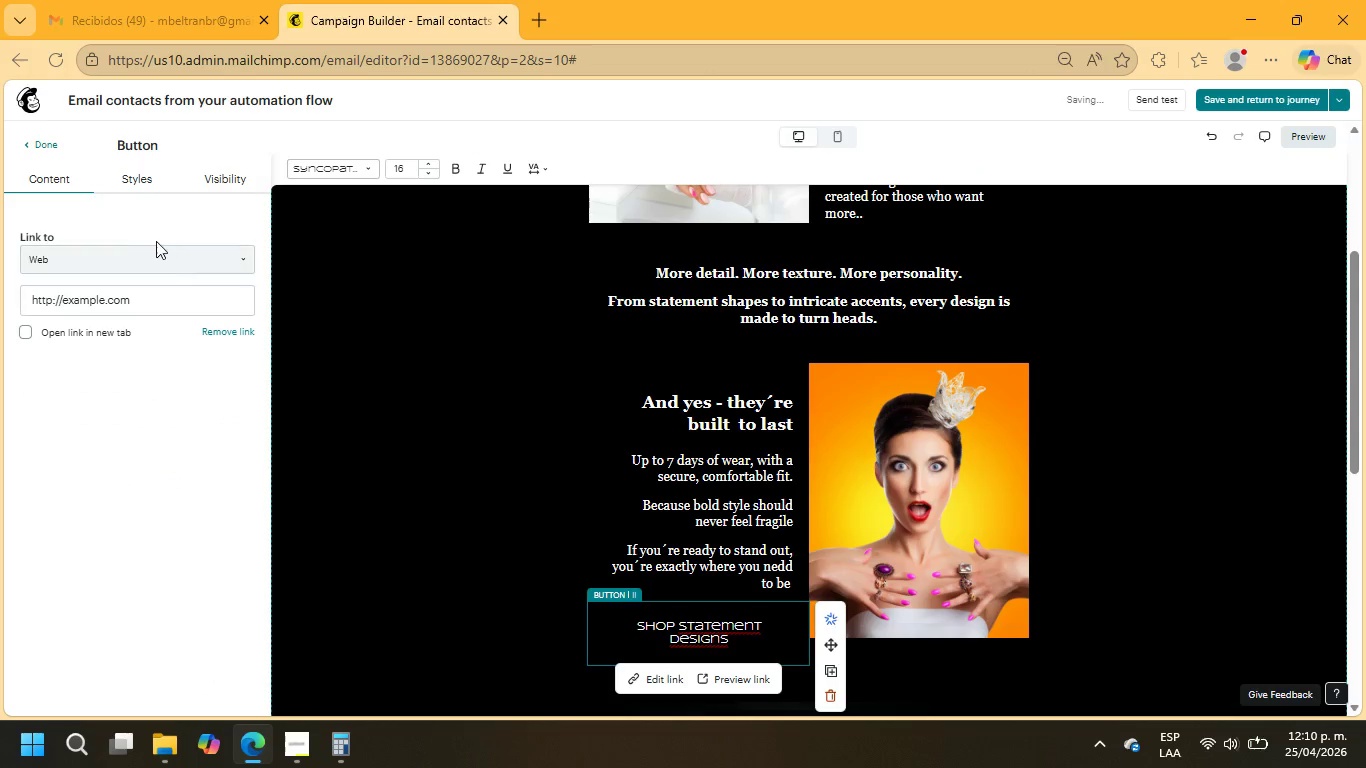 
left_click([146, 181])
 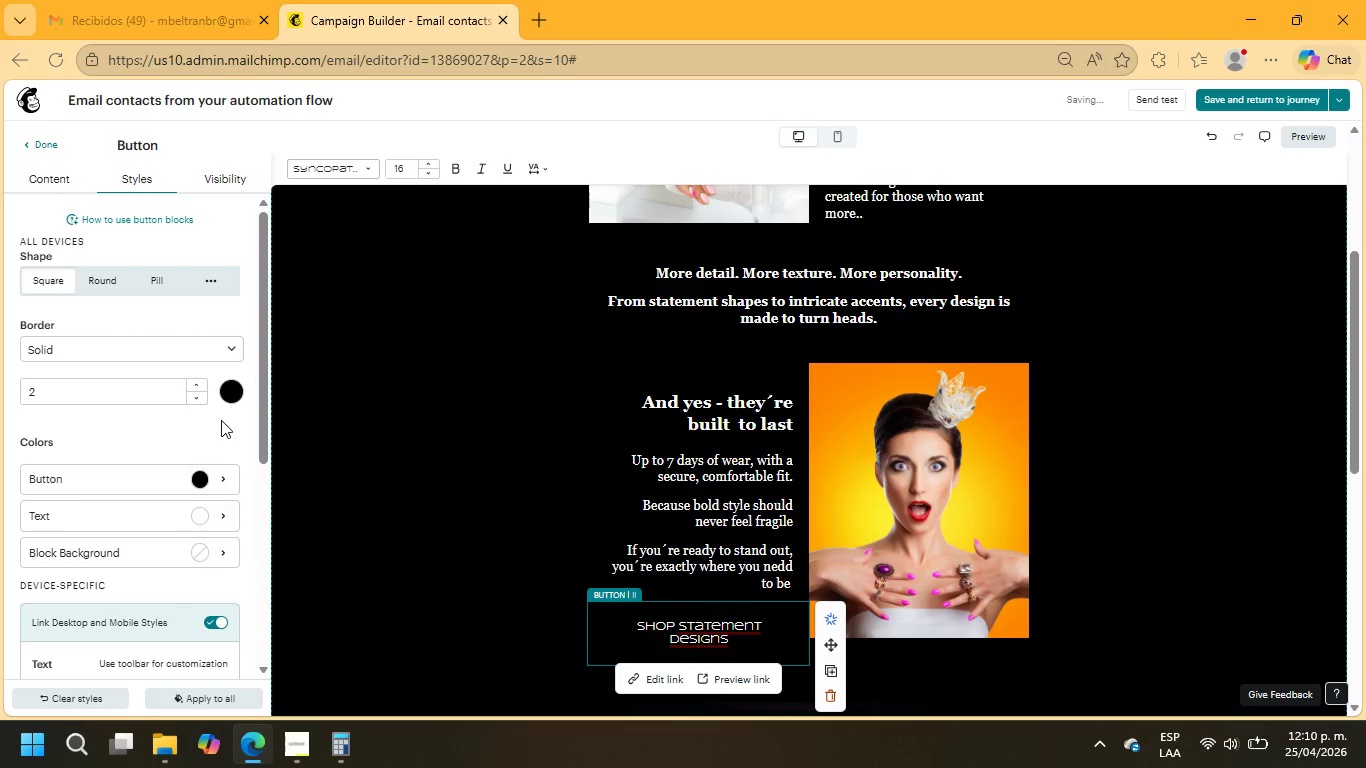 
left_click([217, 476])
 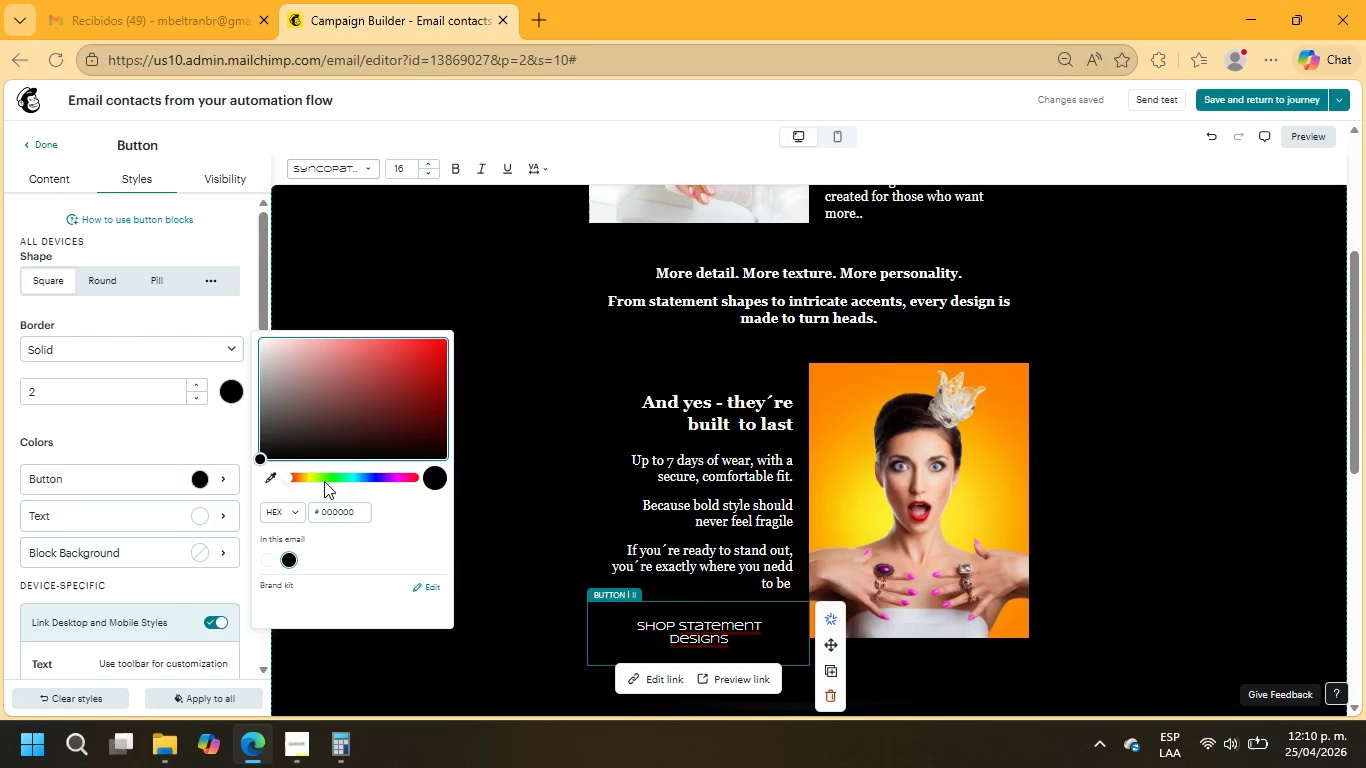 
left_click([346, 479])
 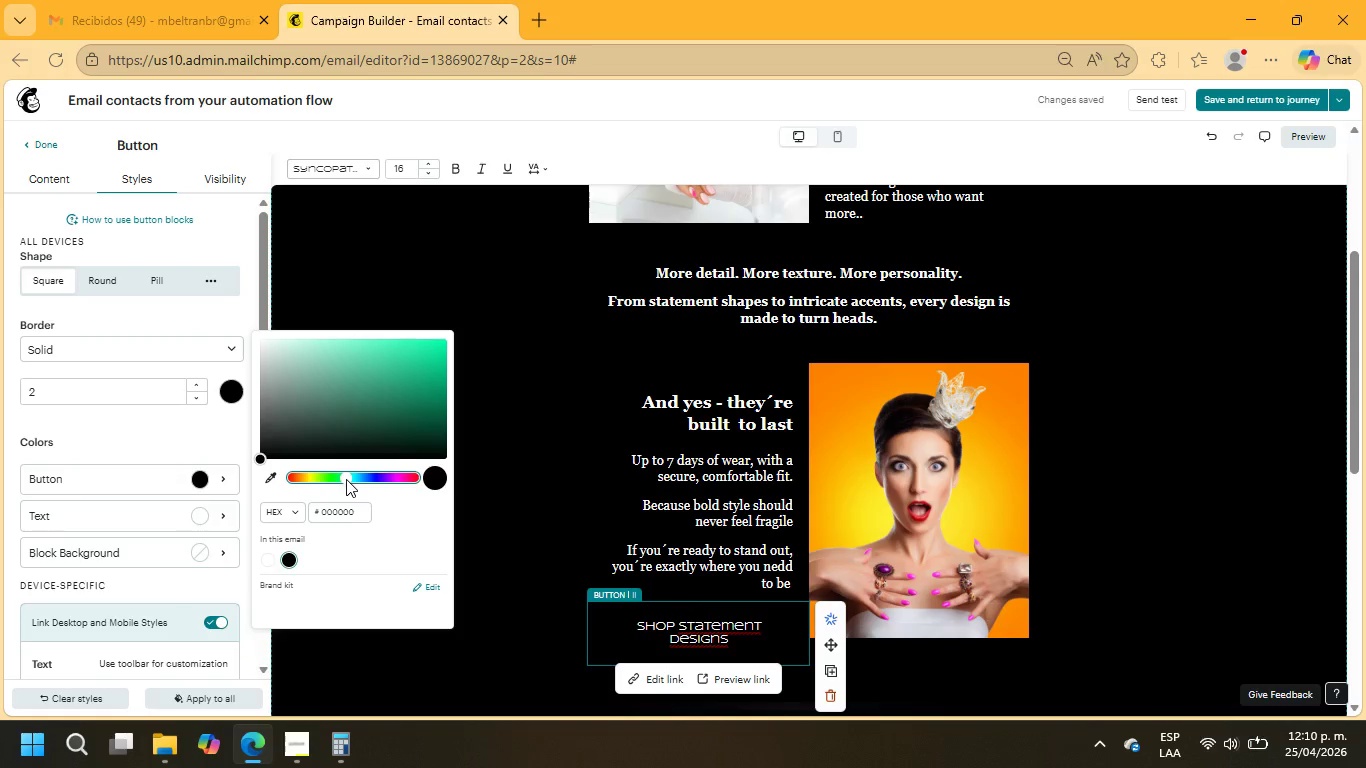 
left_click_drag(start_coordinate=[346, 479], to_coordinate=[355, 479])
 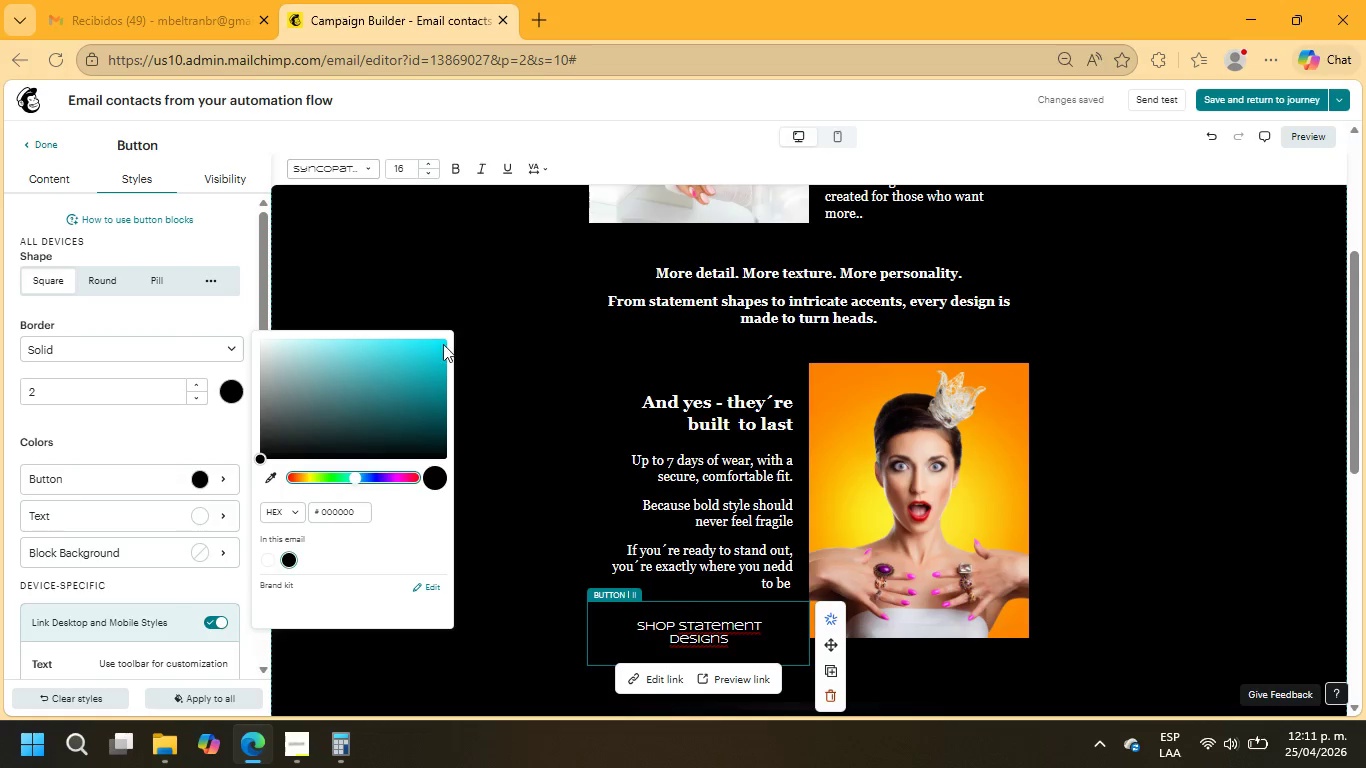 
left_click([441, 344])
 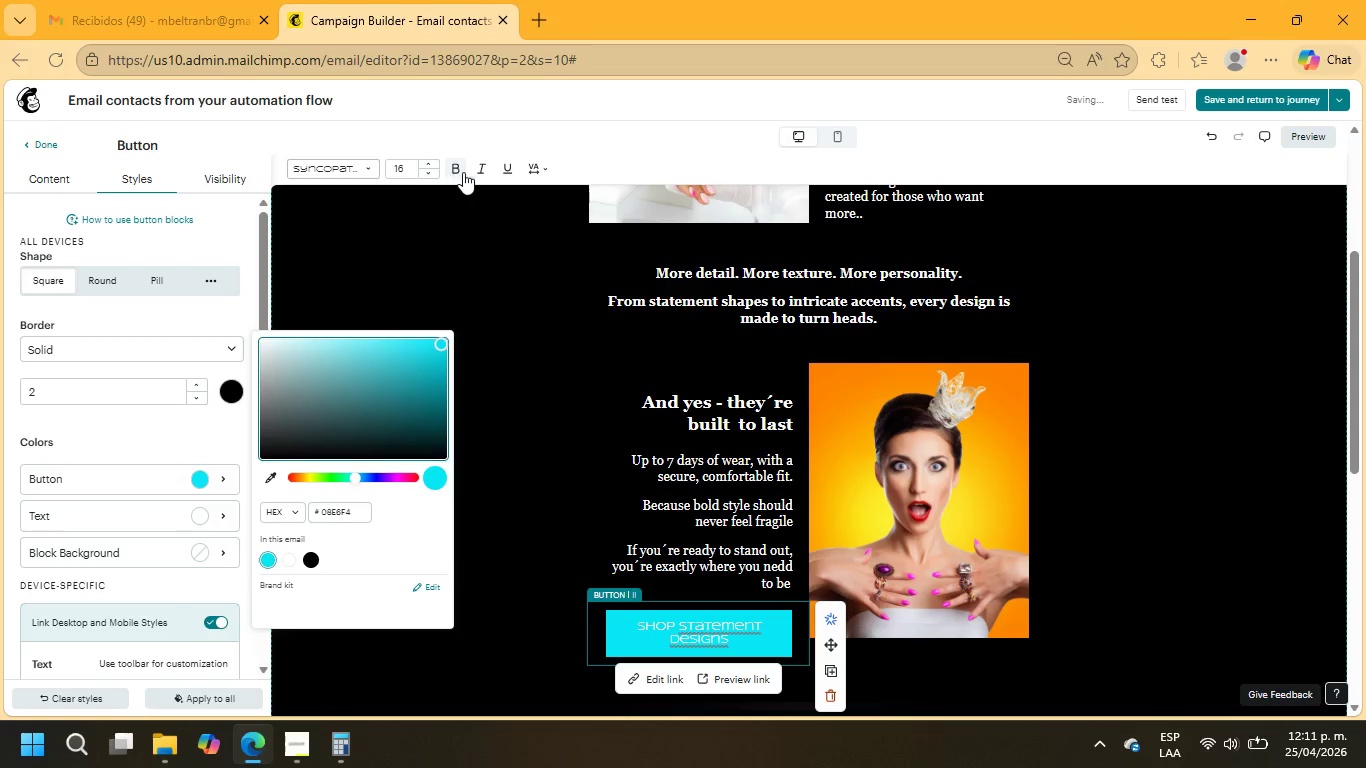 
left_click([695, 633])
 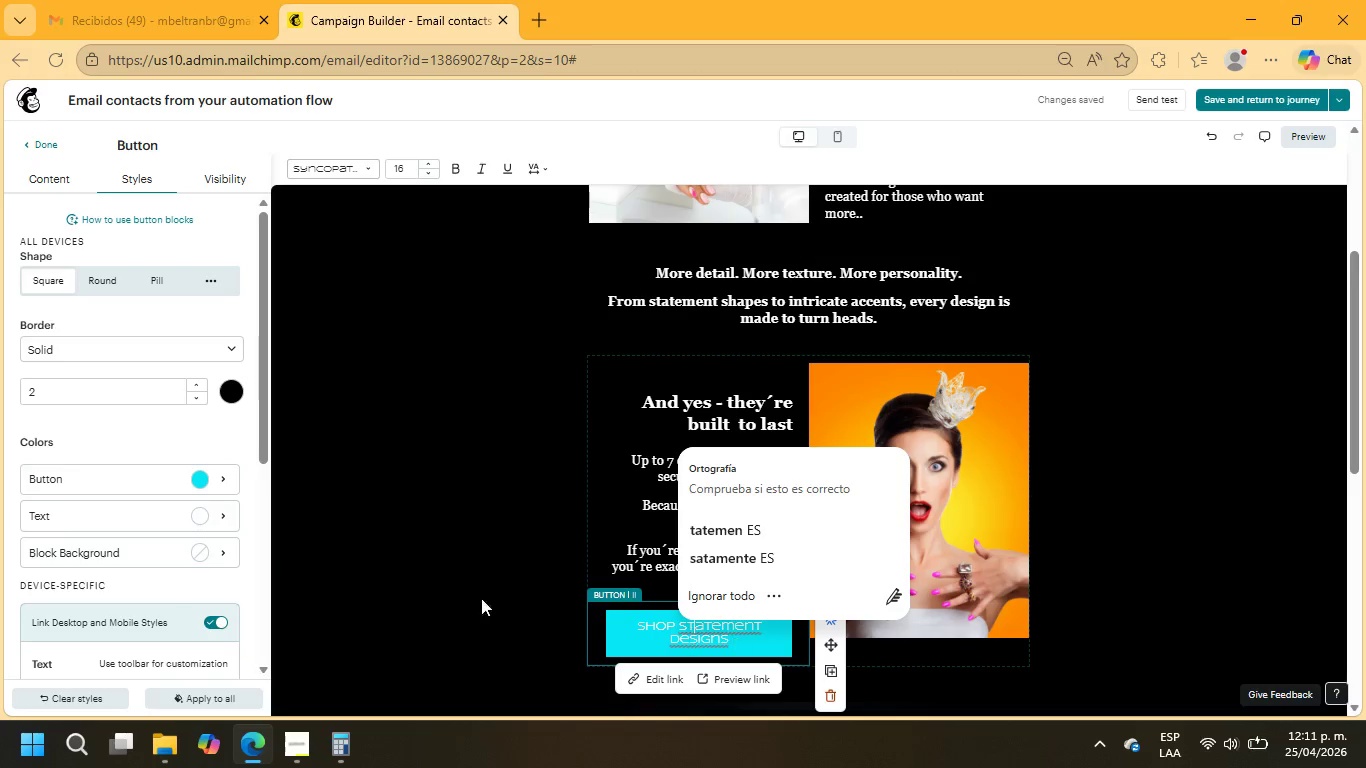 
left_click([209, 517])
 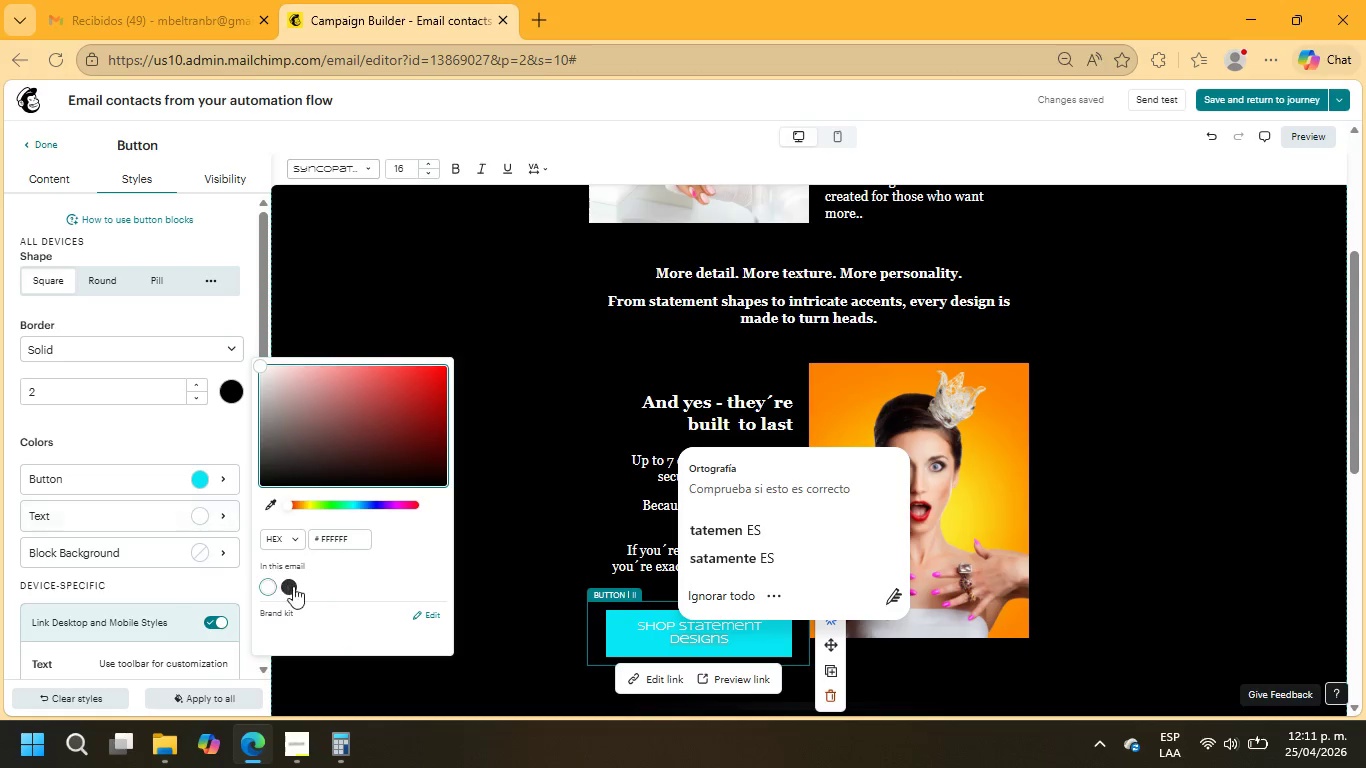 
left_click([294, 586])
 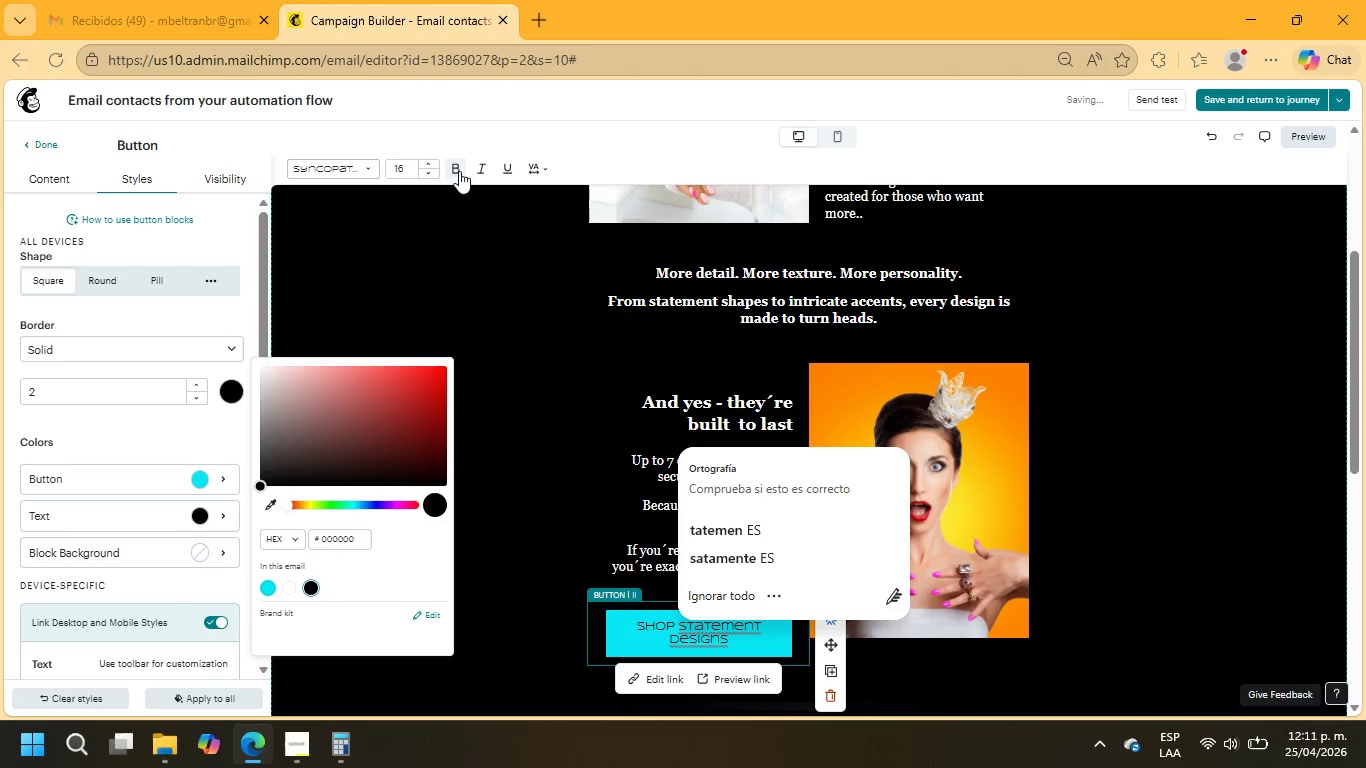 
left_click([459, 171])
 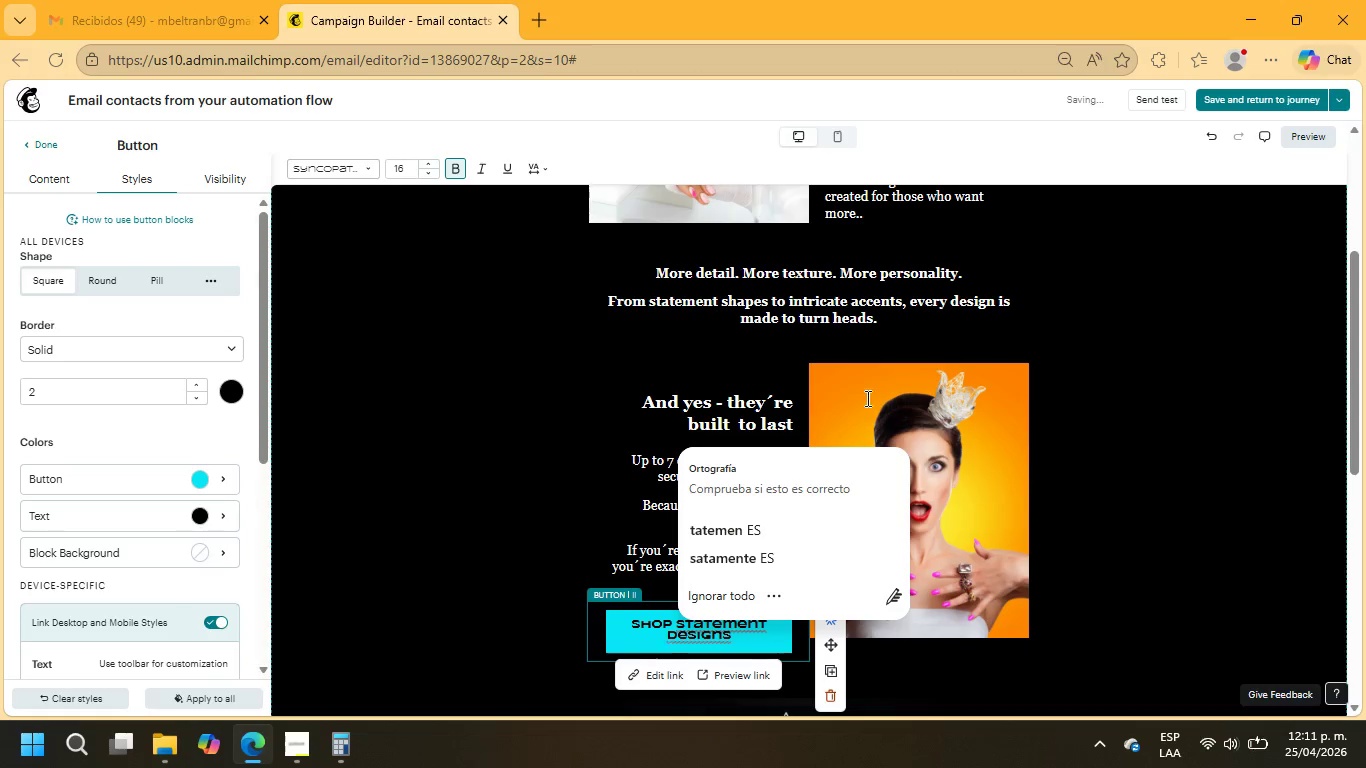 
left_click([731, 360])
 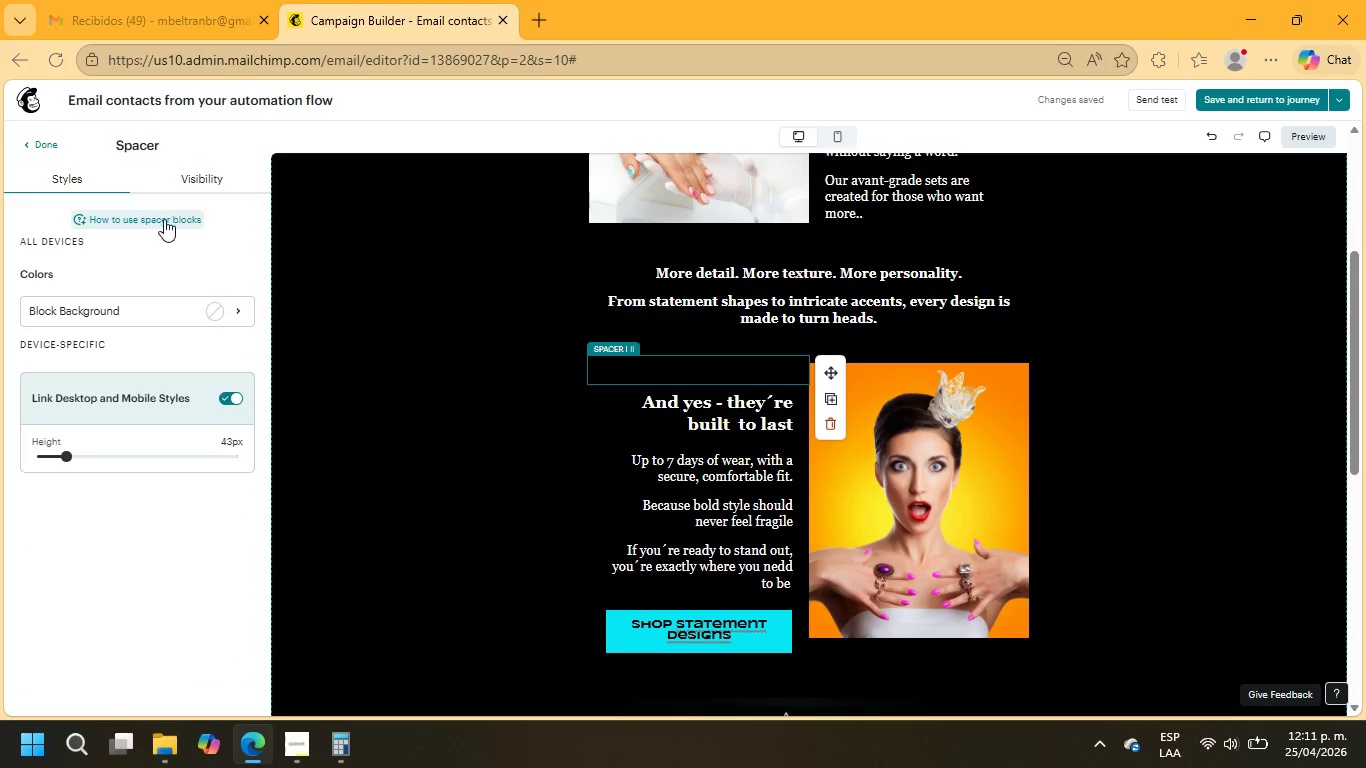 
left_click([134, 308])
 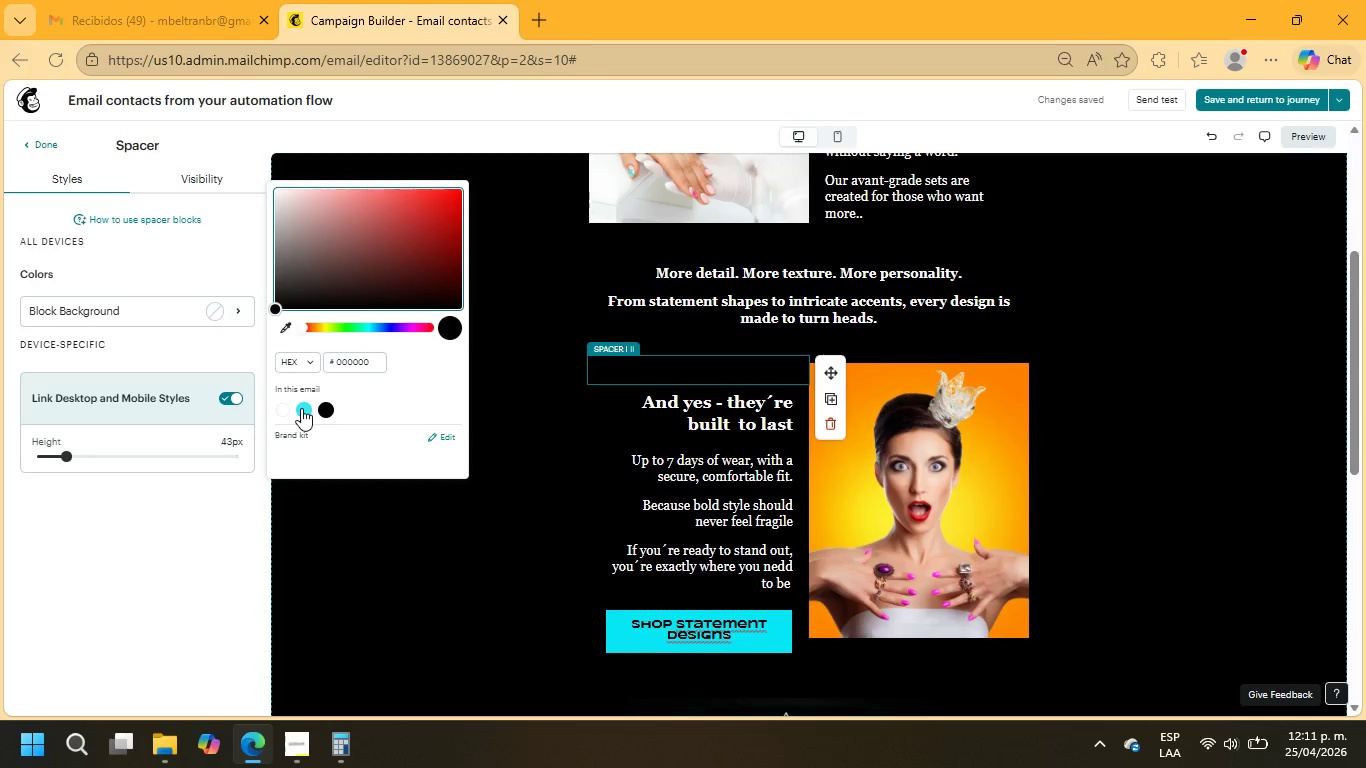 
left_click([284, 408])
 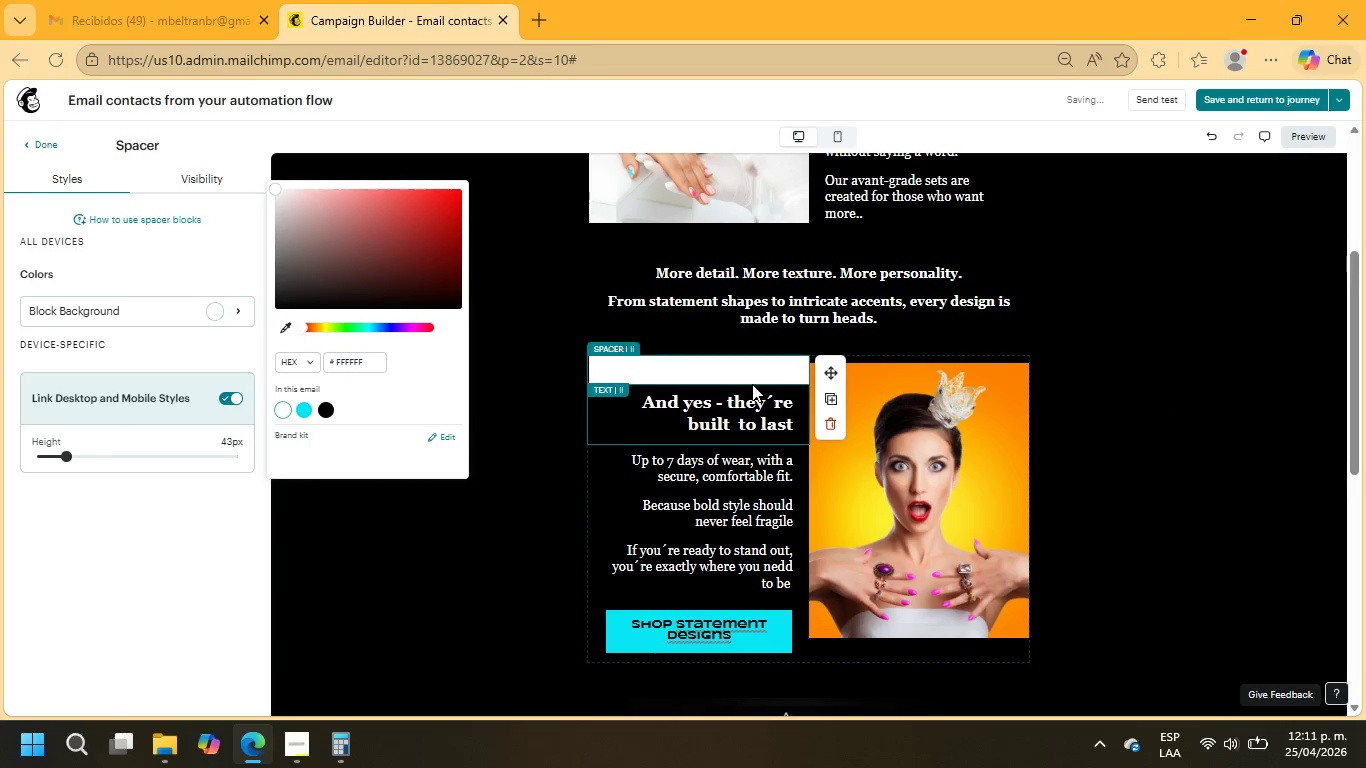 
left_click([1310, 377])
 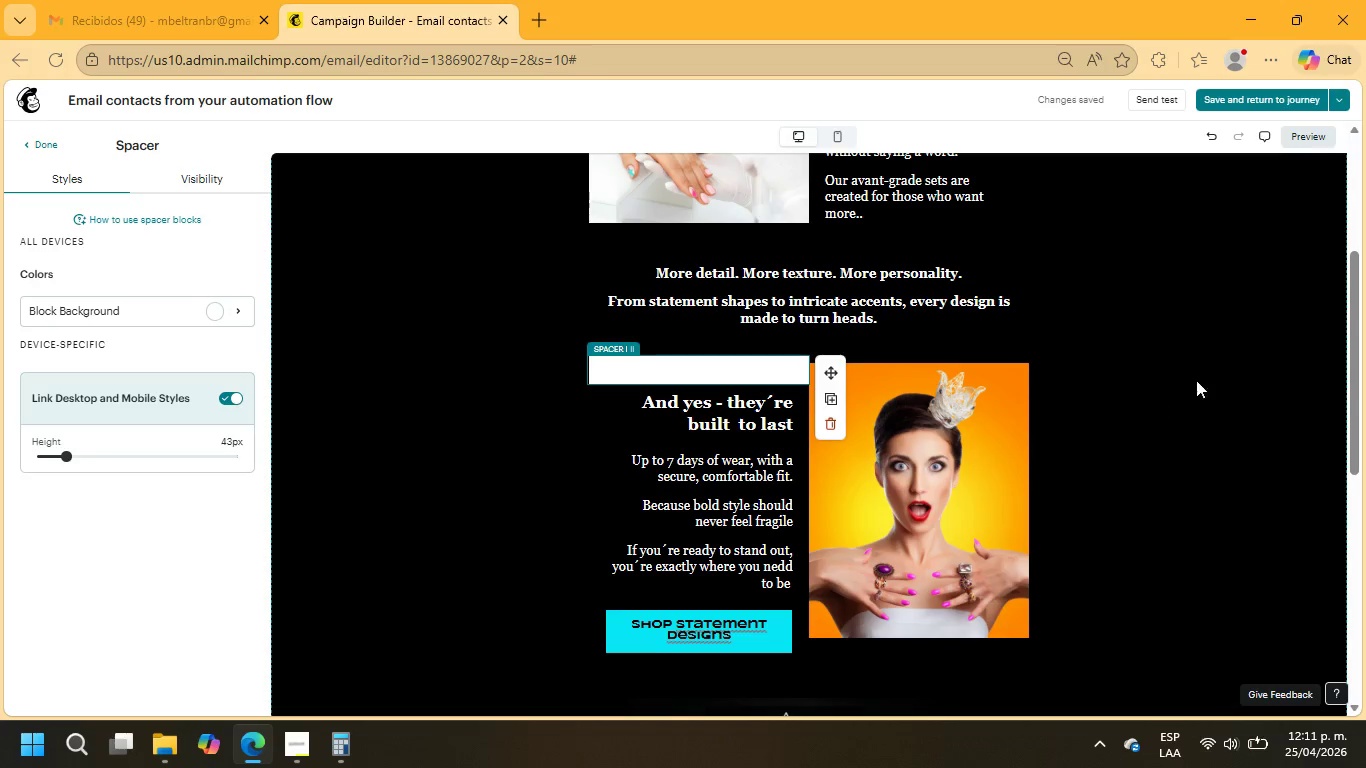 
left_click([1164, 384])
 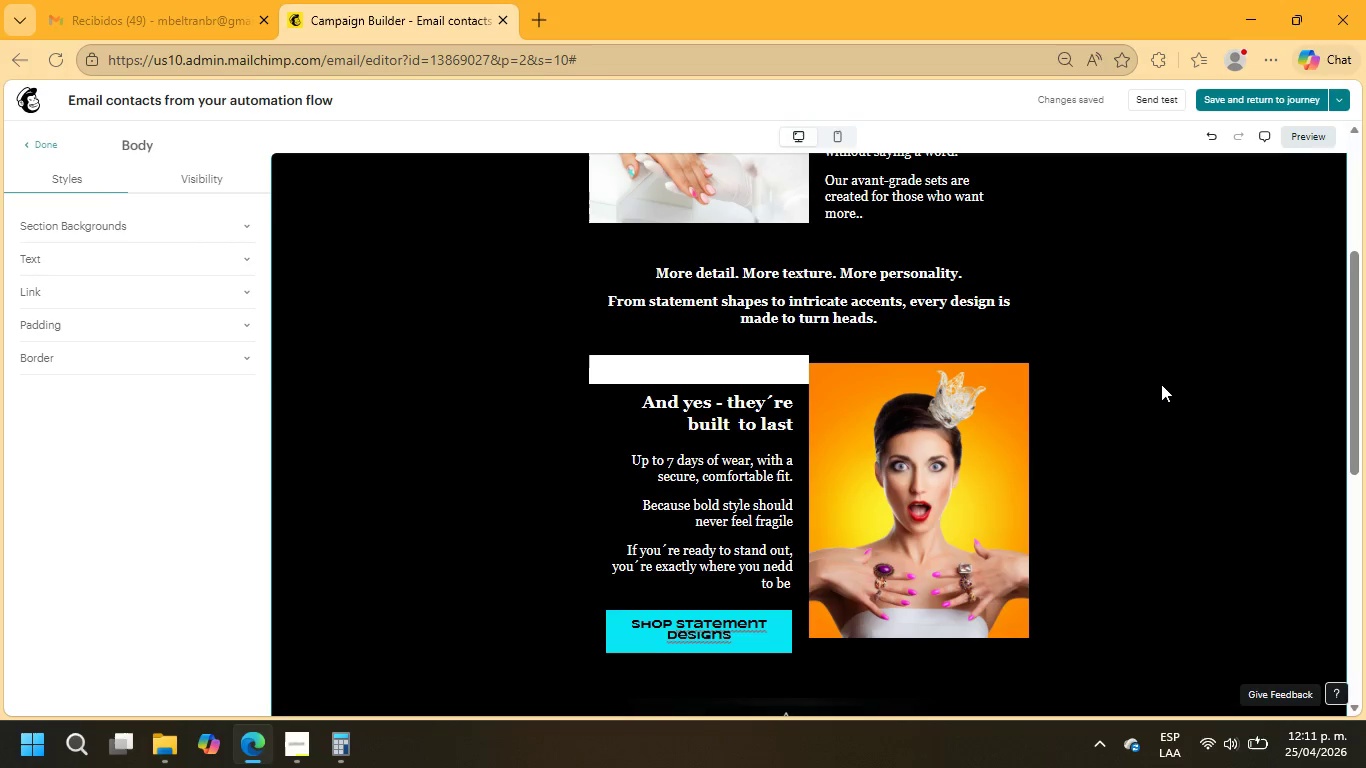 
scroll: coordinate [1143, 379], scroll_direction: up, amount: 2.0
 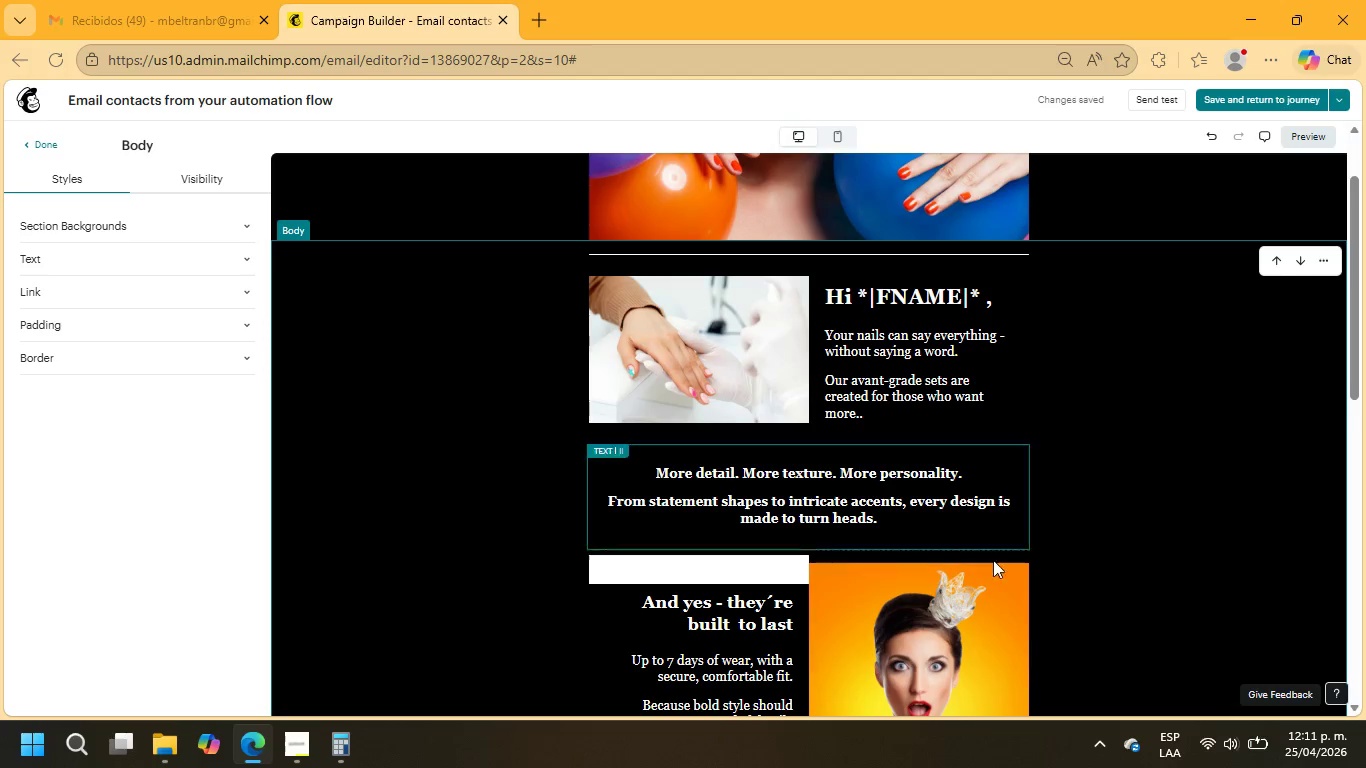 
left_click([987, 564])
 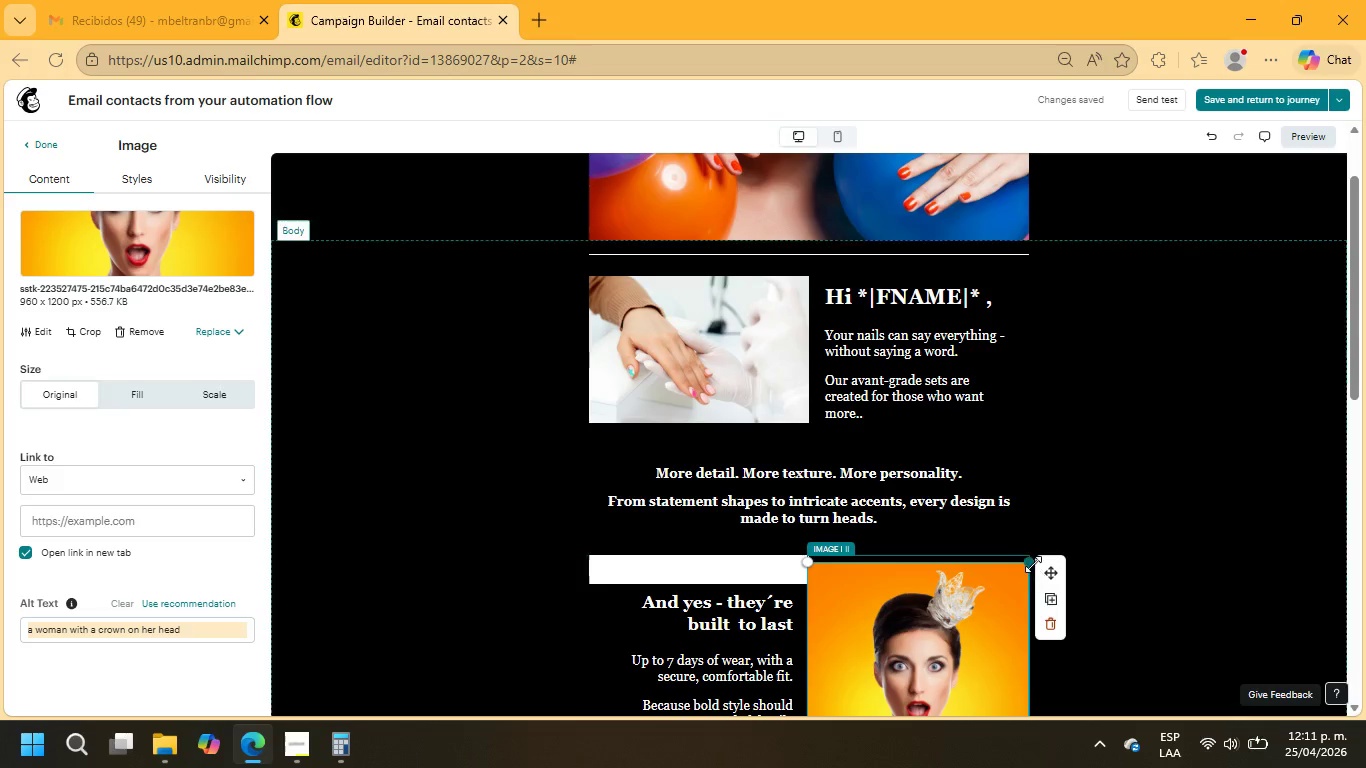 
left_click_drag(start_coordinate=[1030, 564], to_coordinate=[1033, 550])
 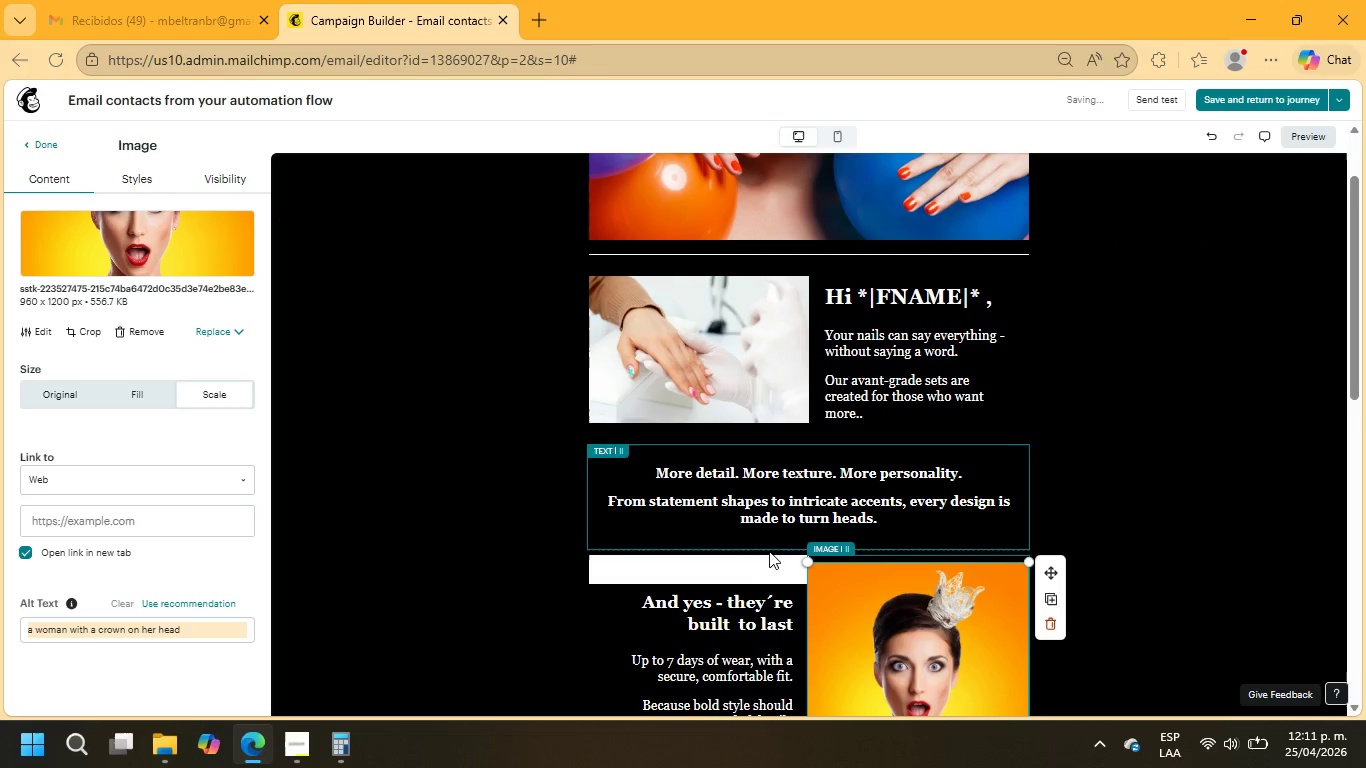 
left_click([729, 564])
 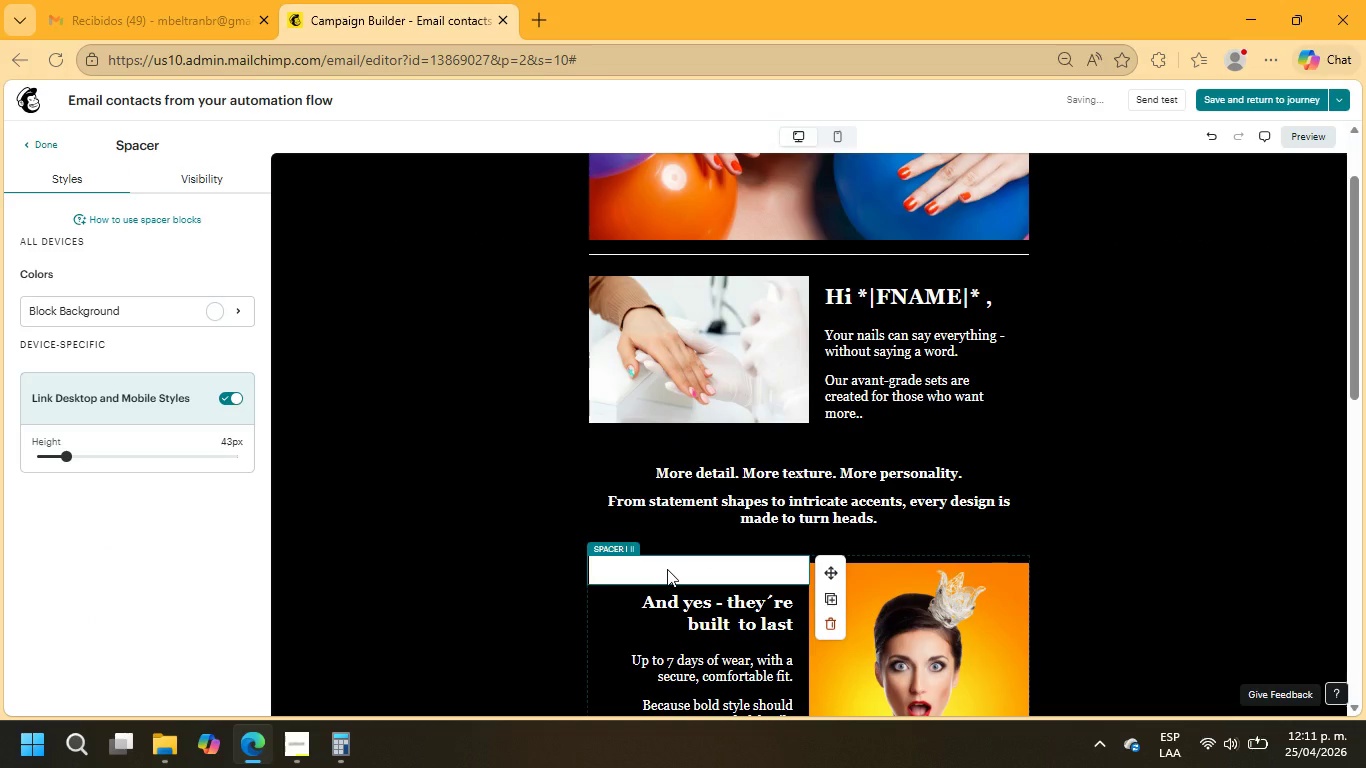 
left_click([833, 623])
 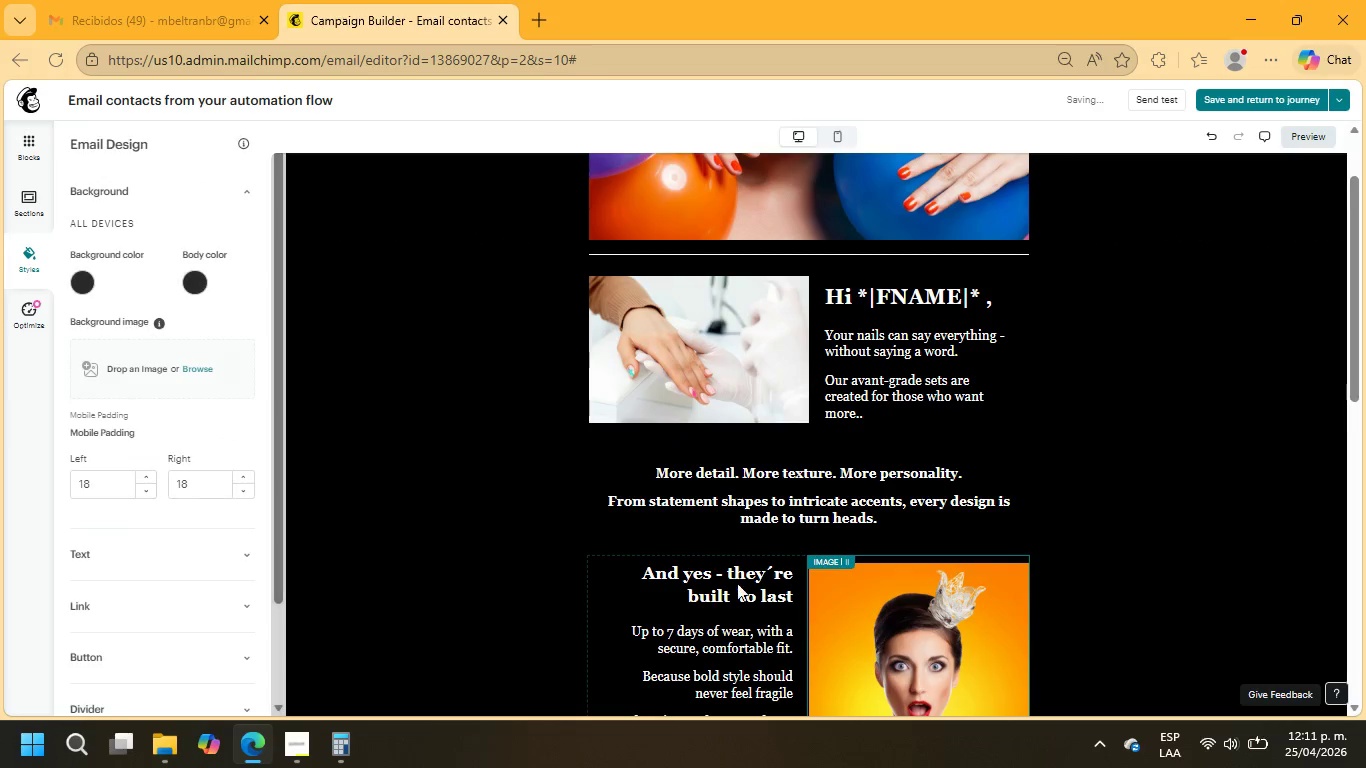 
scroll: coordinate [726, 495], scroll_direction: down, amount: 10.0
 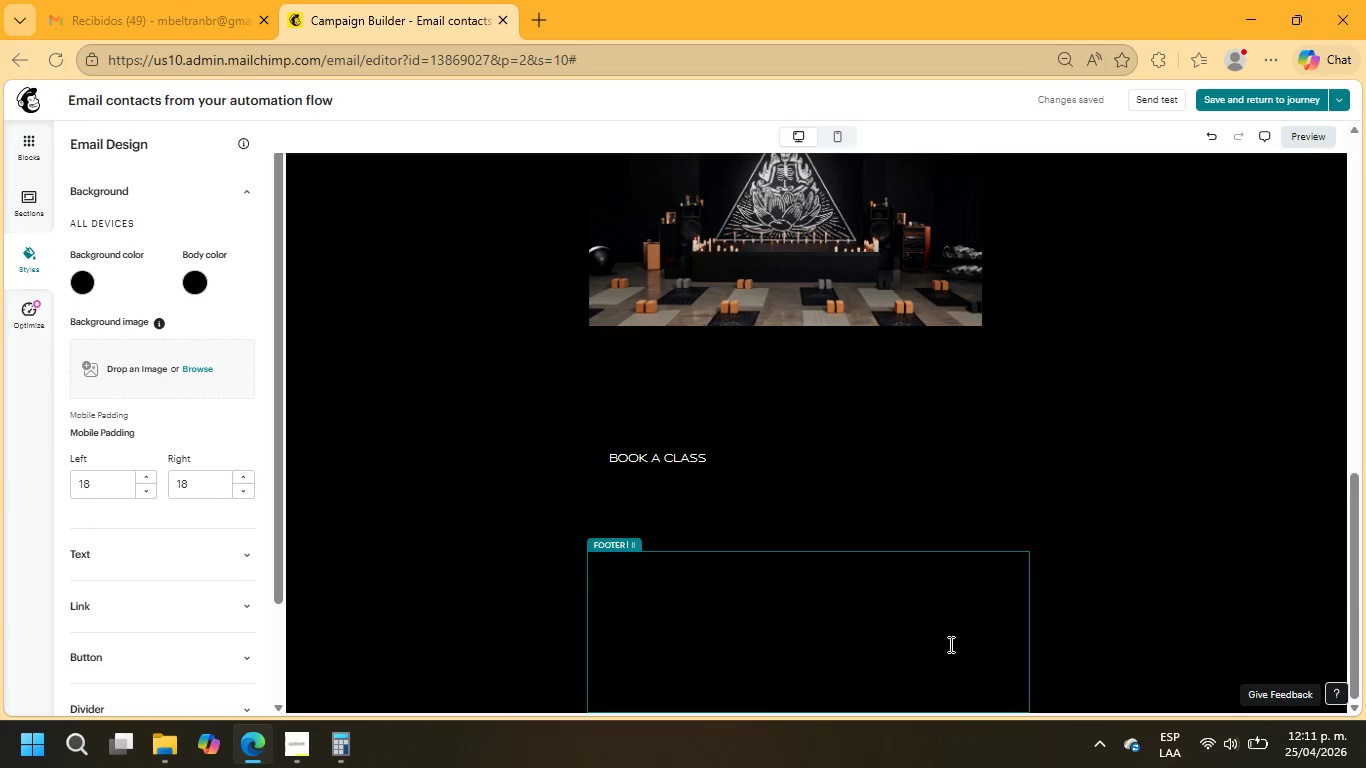 
left_click([971, 648])
 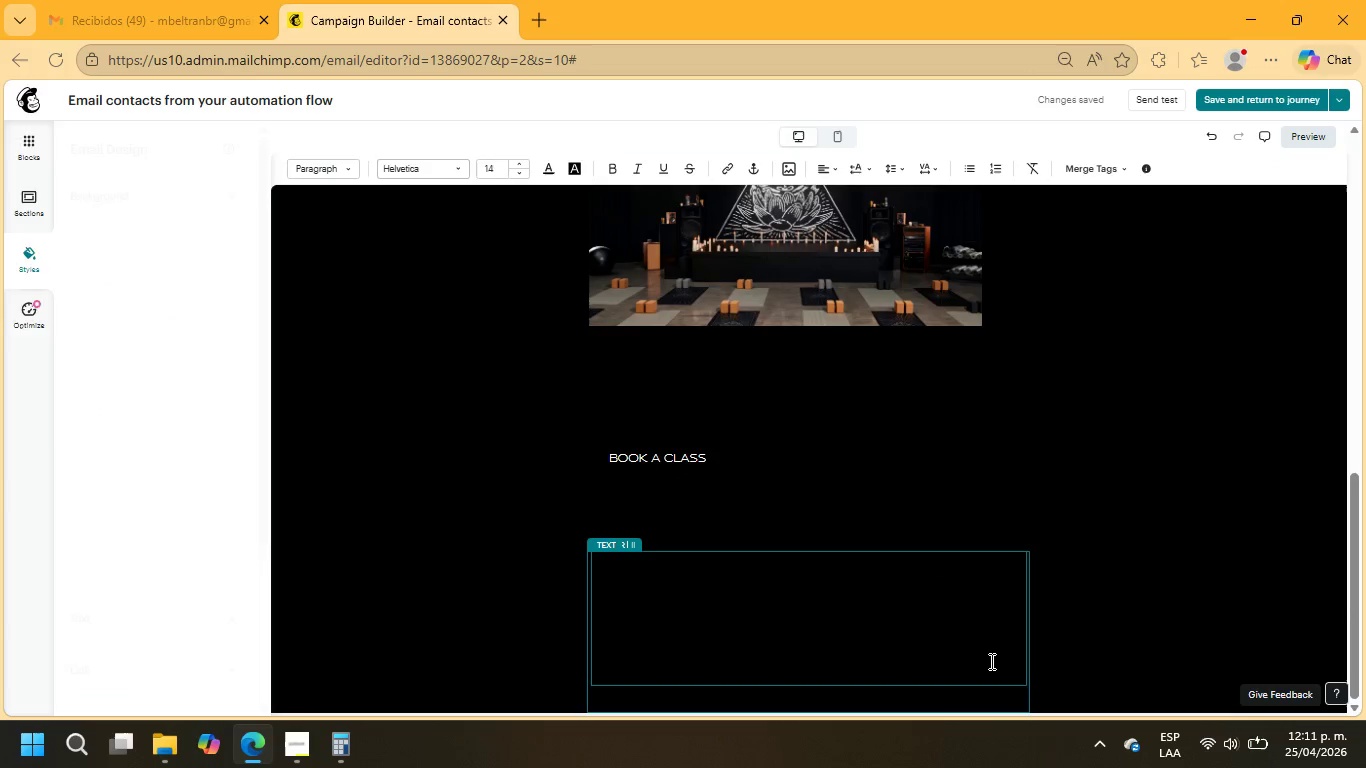 
scroll: coordinate [986, 661], scroll_direction: down, amount: 8.0
 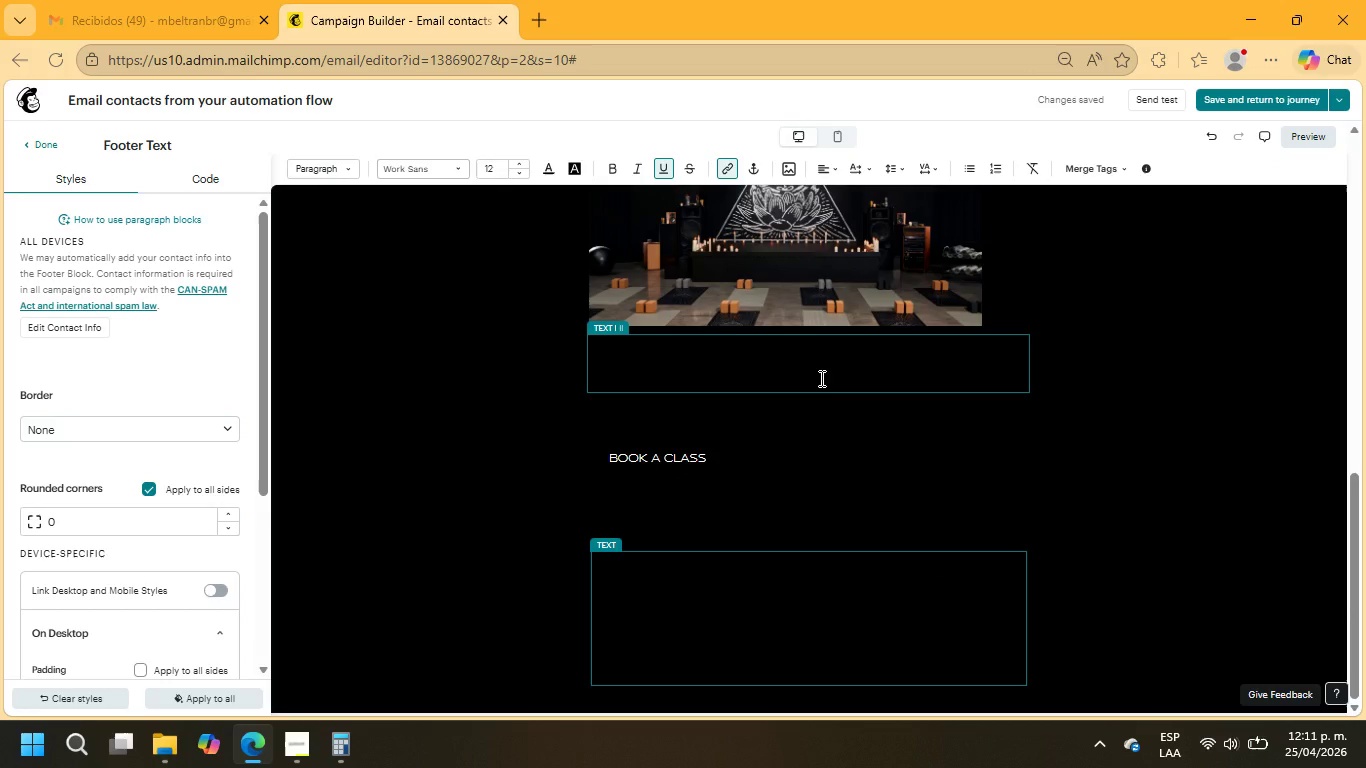 
scroll: coordinate [820, 378], scroll_direction: up, amount: 2.0
 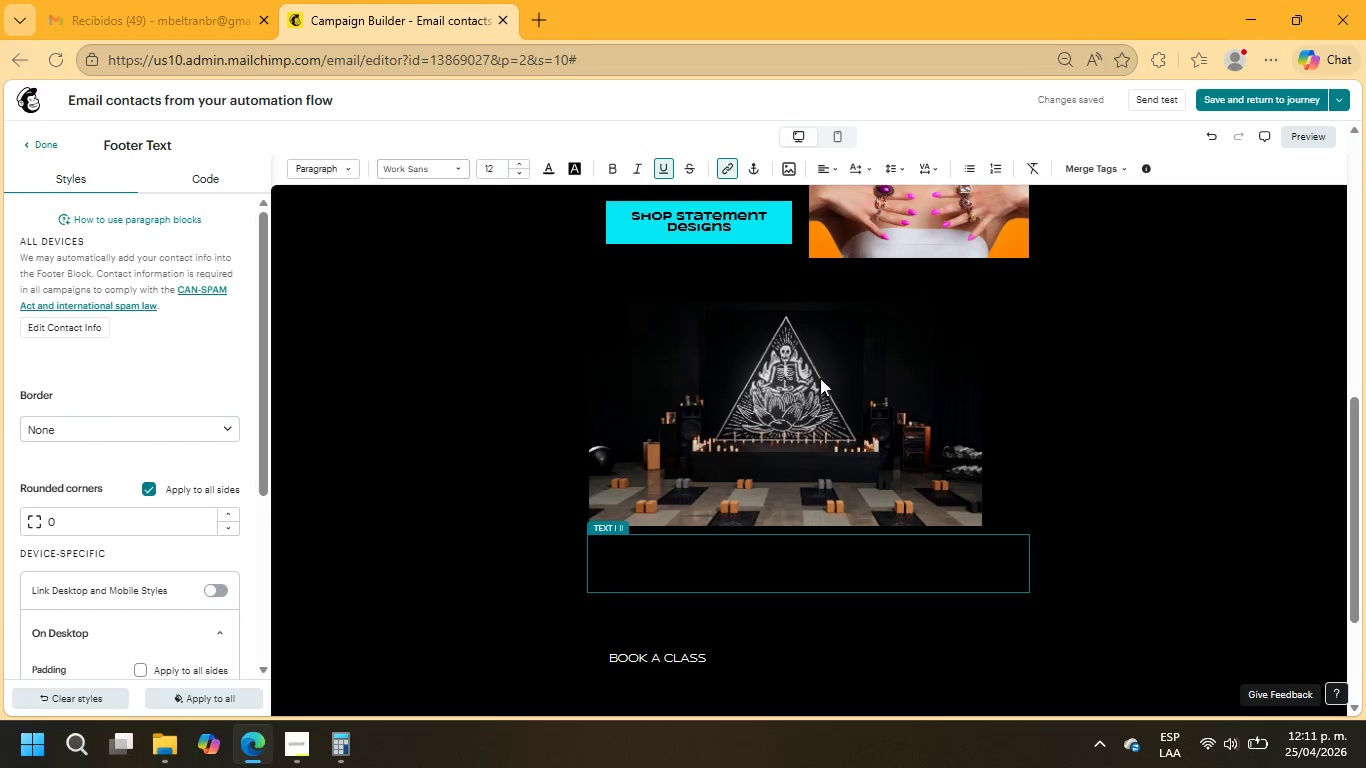 
left_click([820, 378])
 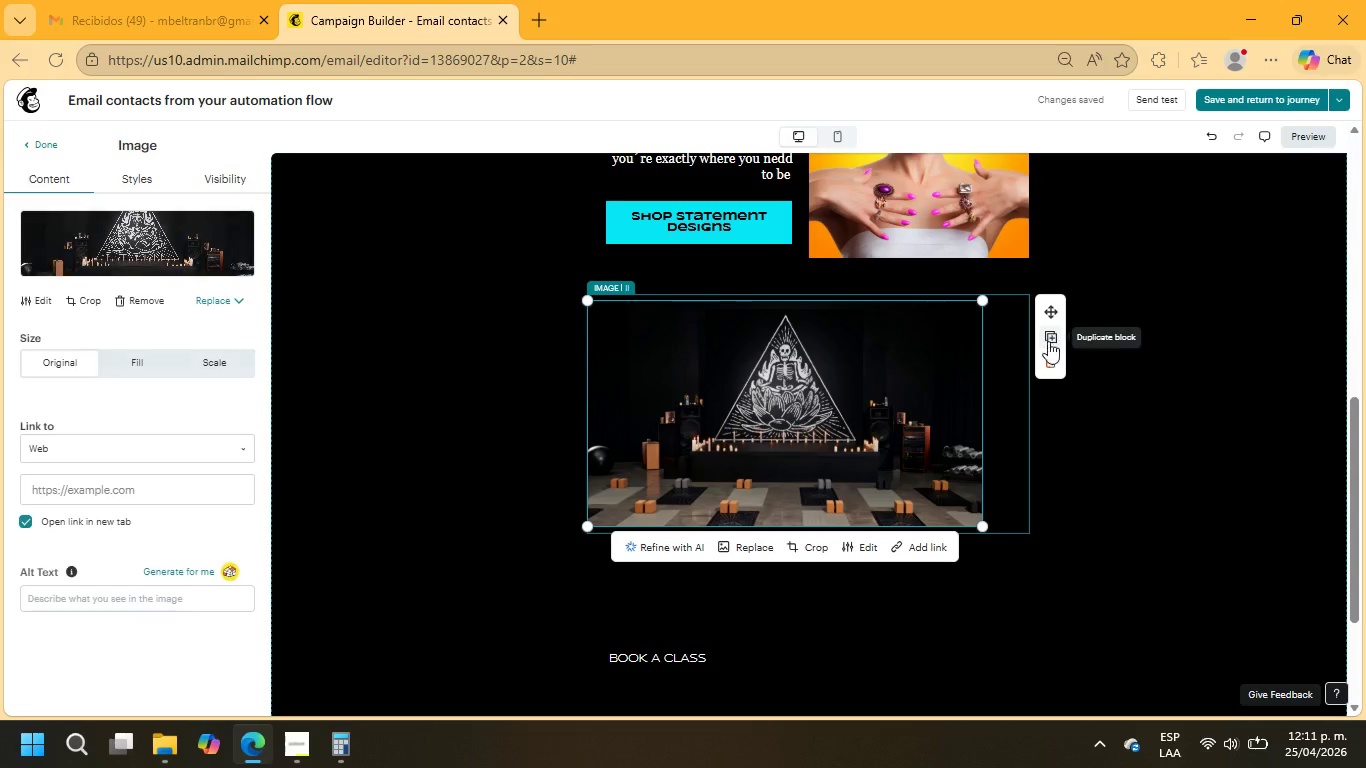 
left_click([1044, 368])
 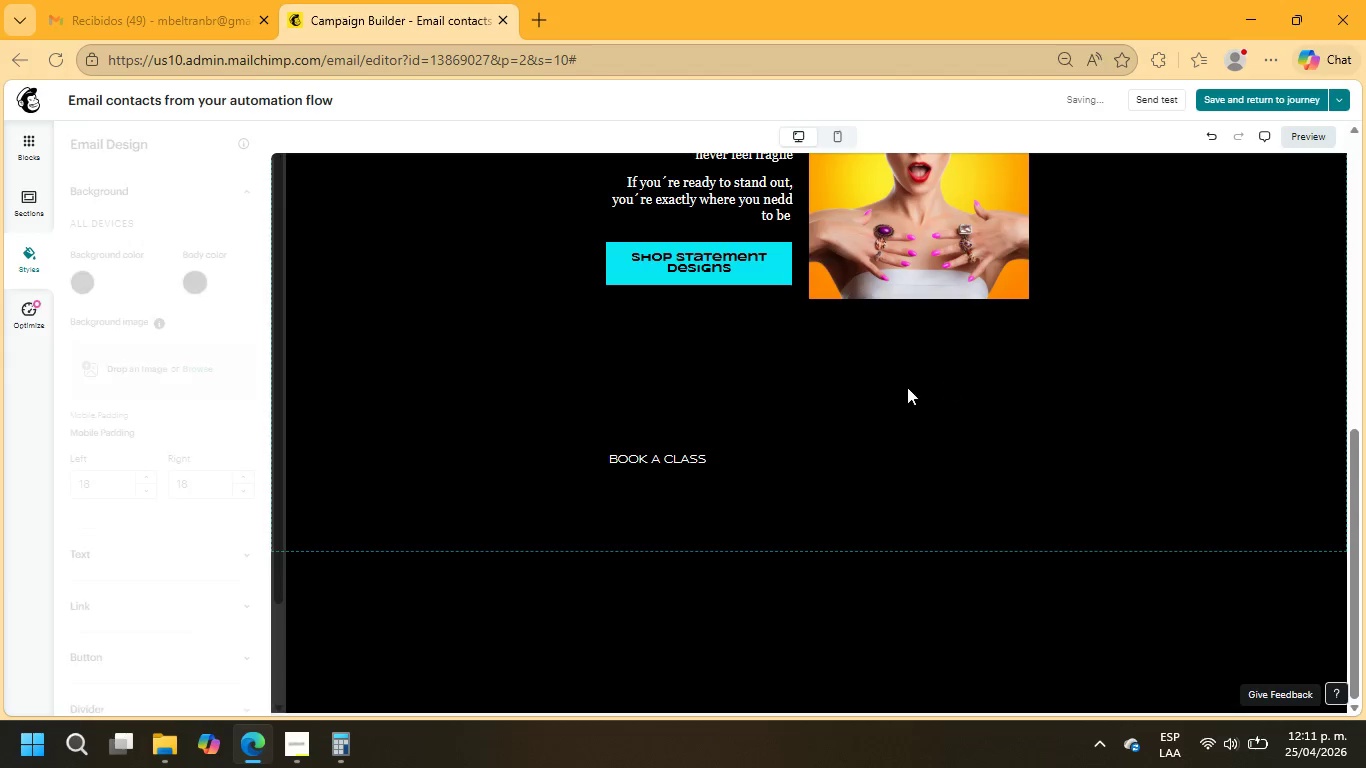 
left_click([900, 389])
 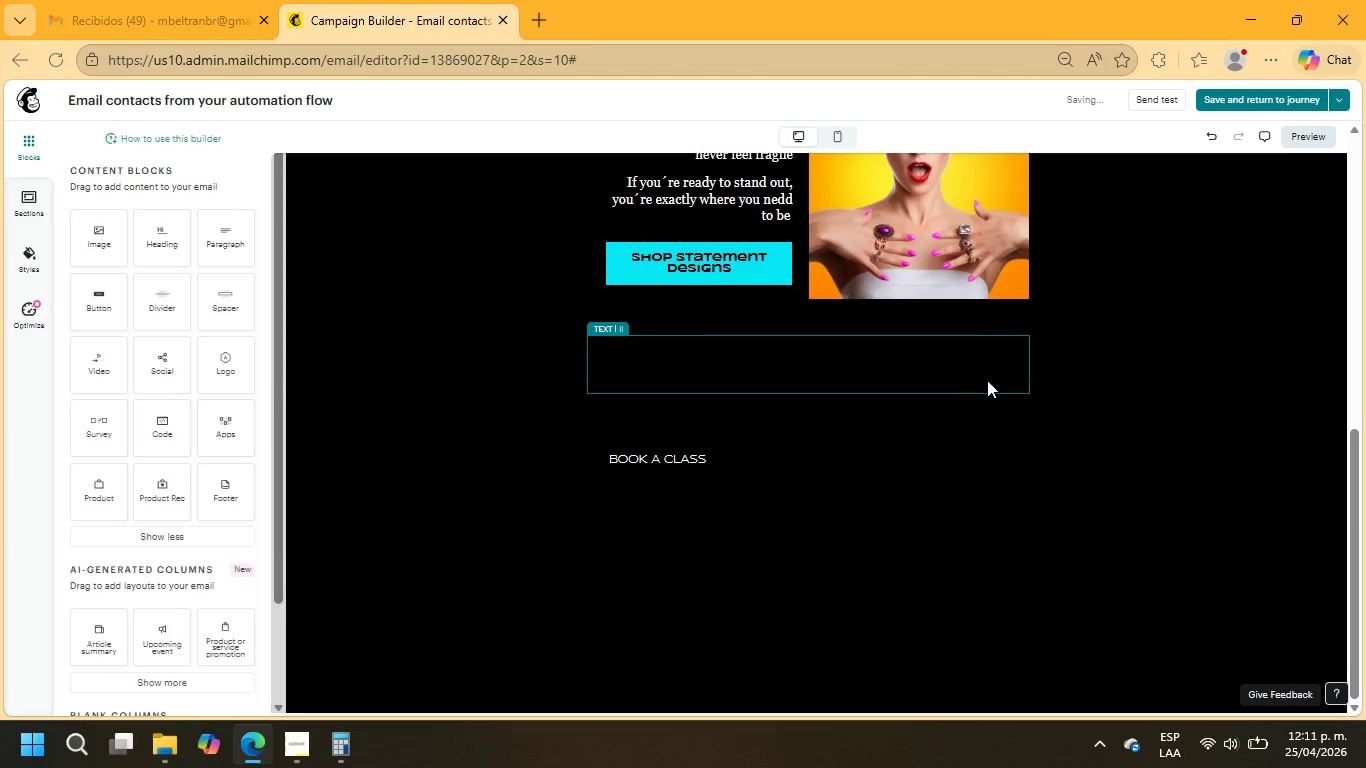 
double_click([991, 381])
 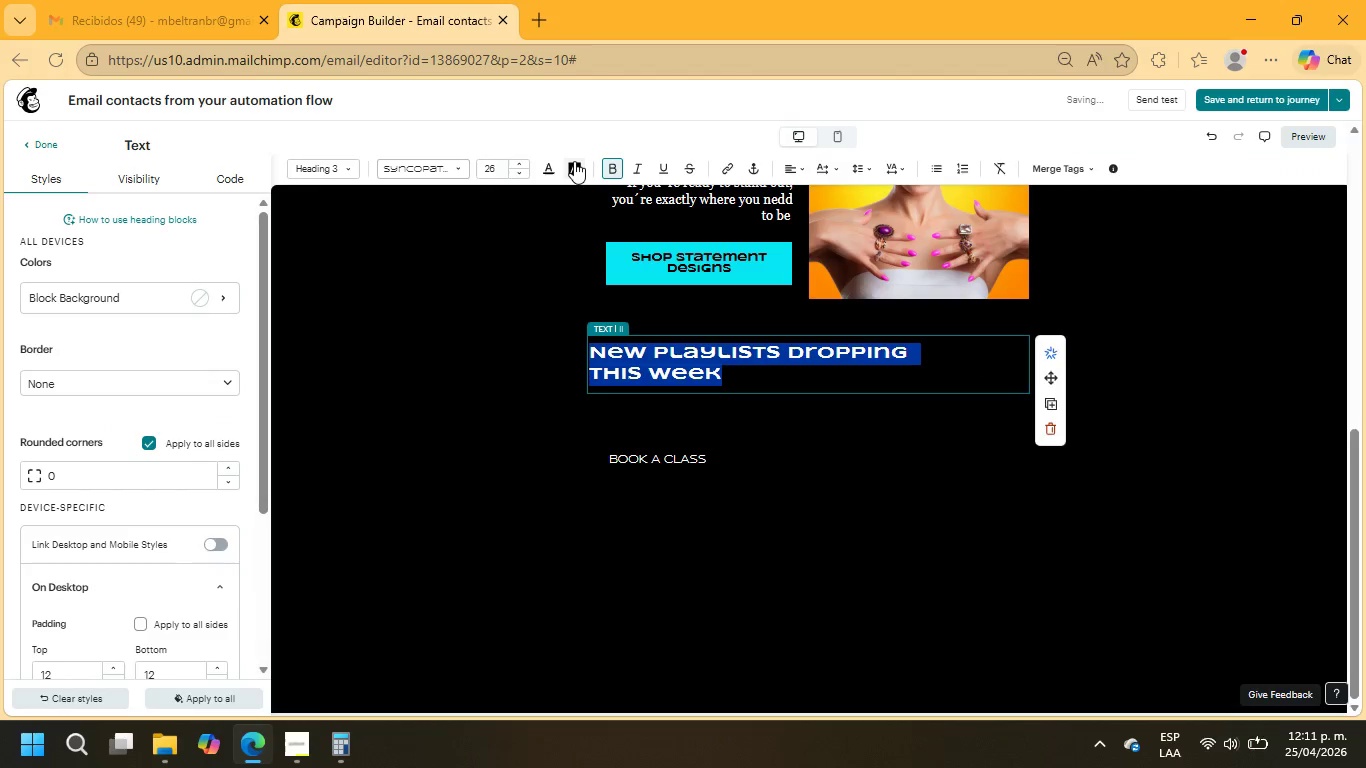 
left_click([436, 167])
 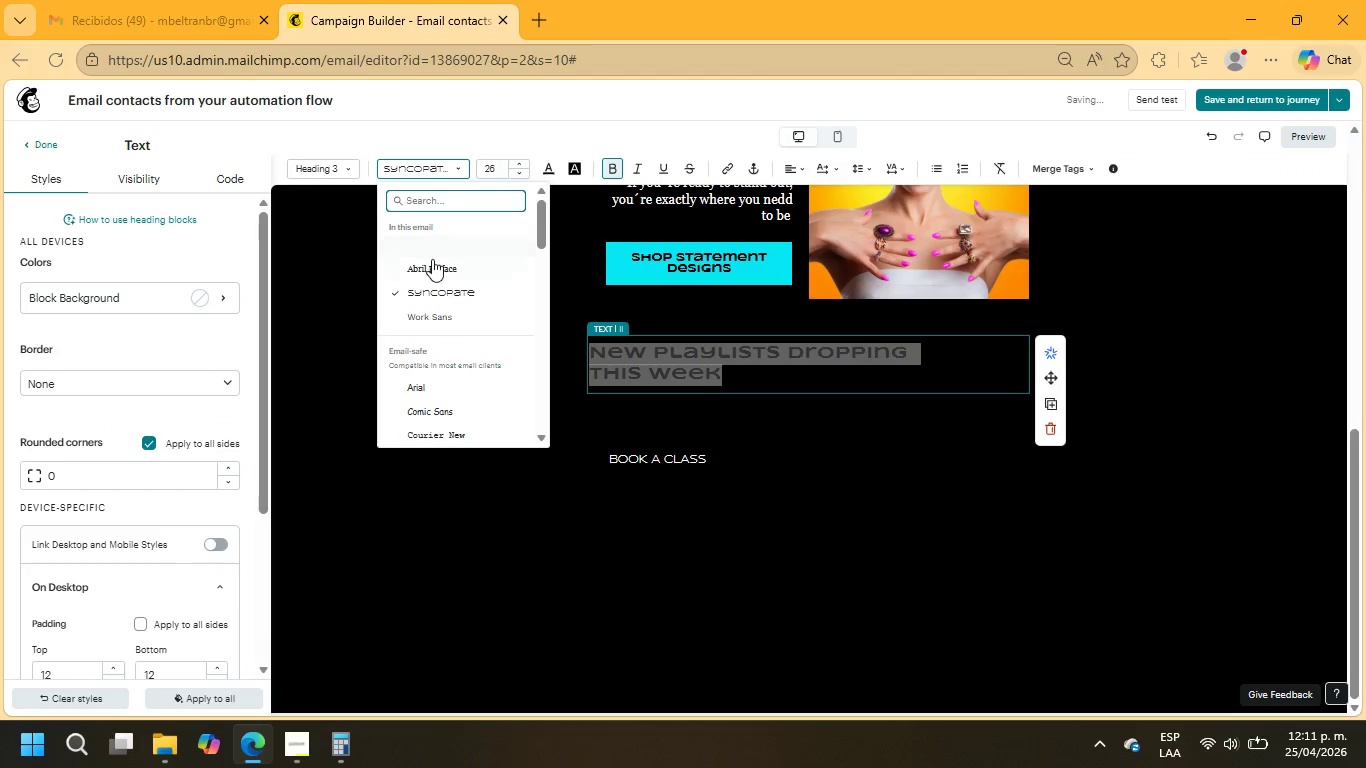 
left_click([432, 259])
 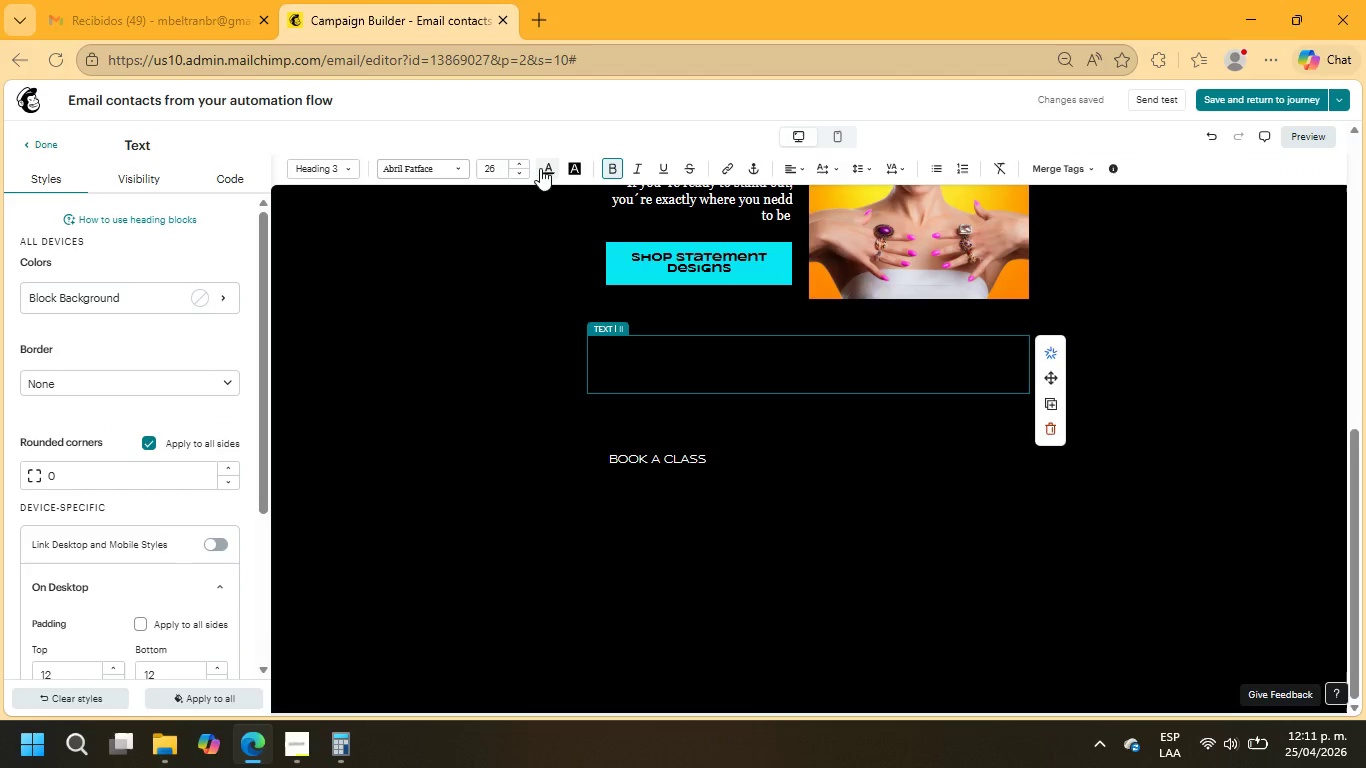 
left_click([542, 166])
 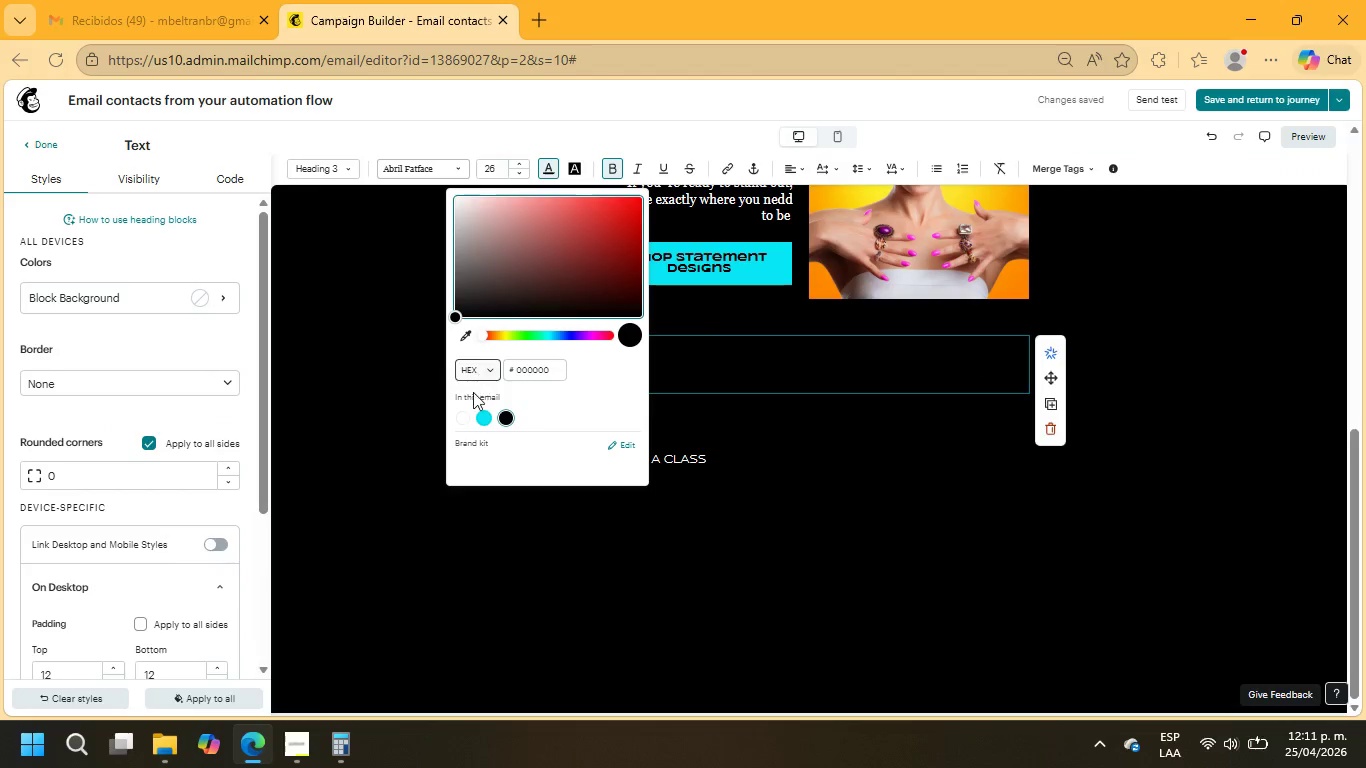 
left_click([461, 415])
 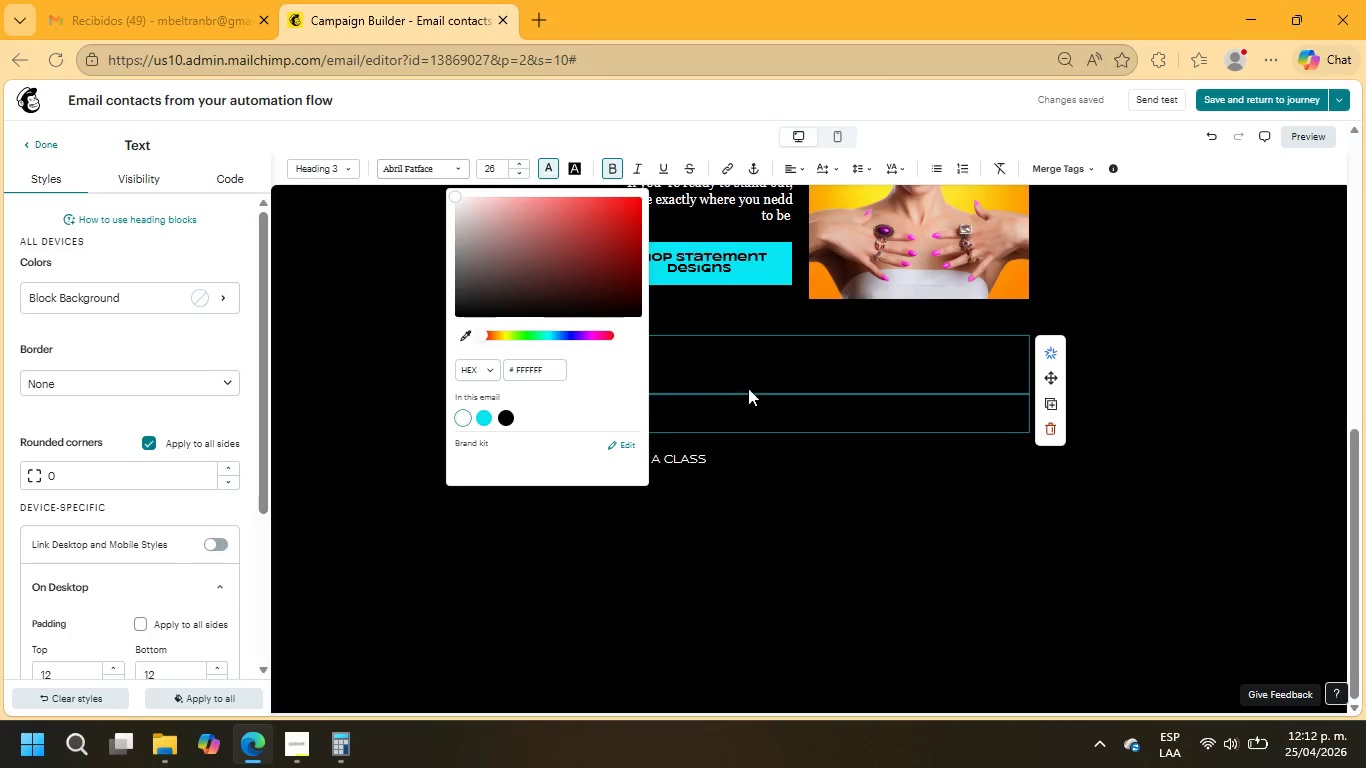 
left_click([756, 377])
 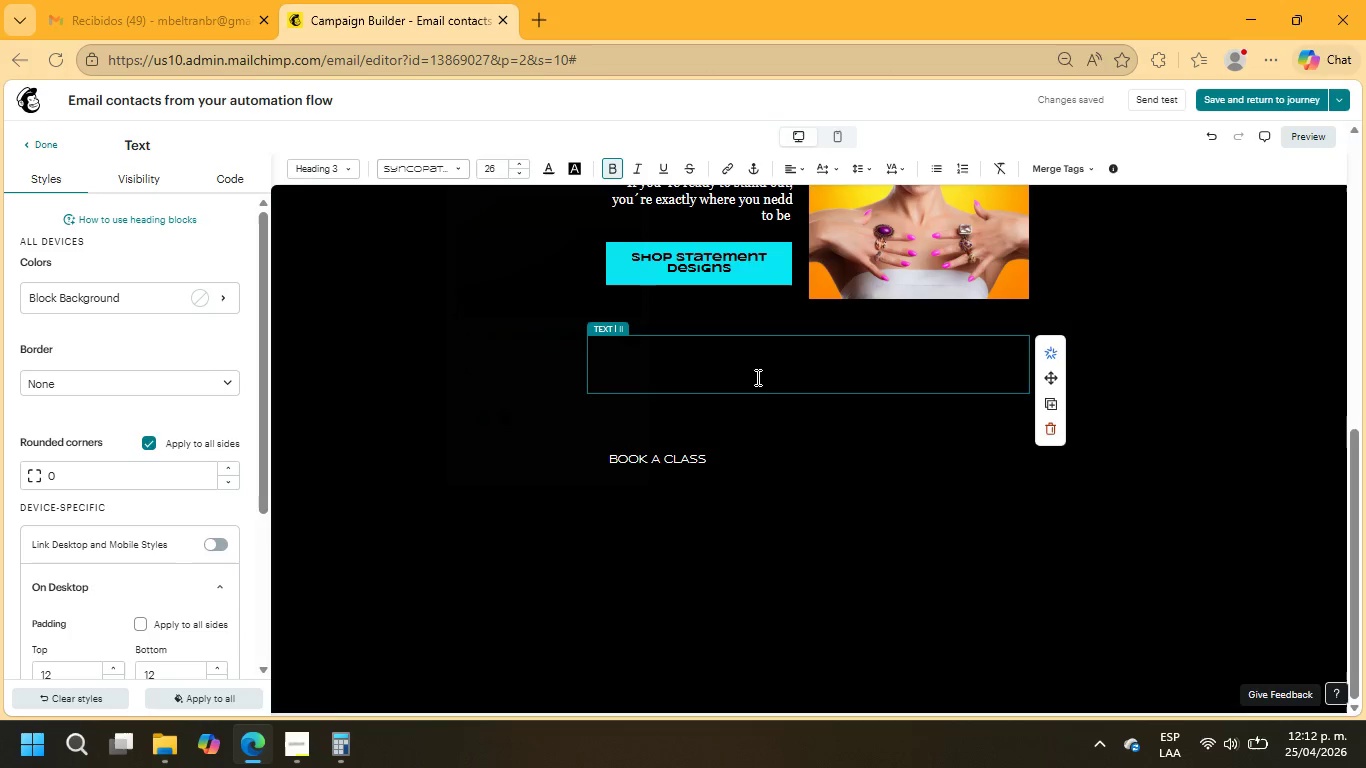 
left_click_drag(start_coordinate=[756, 377], to_coordinate=[567, 319])
 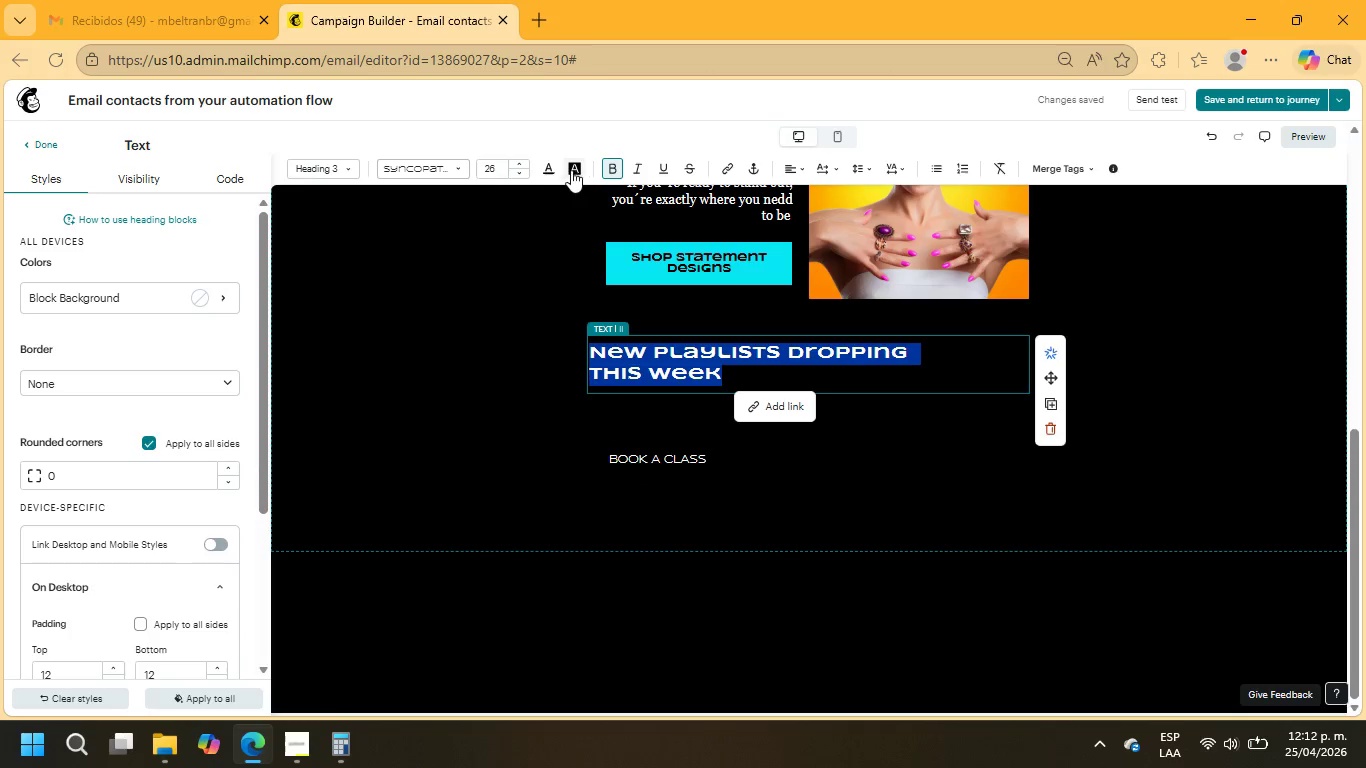 
left_click([546, 168])
 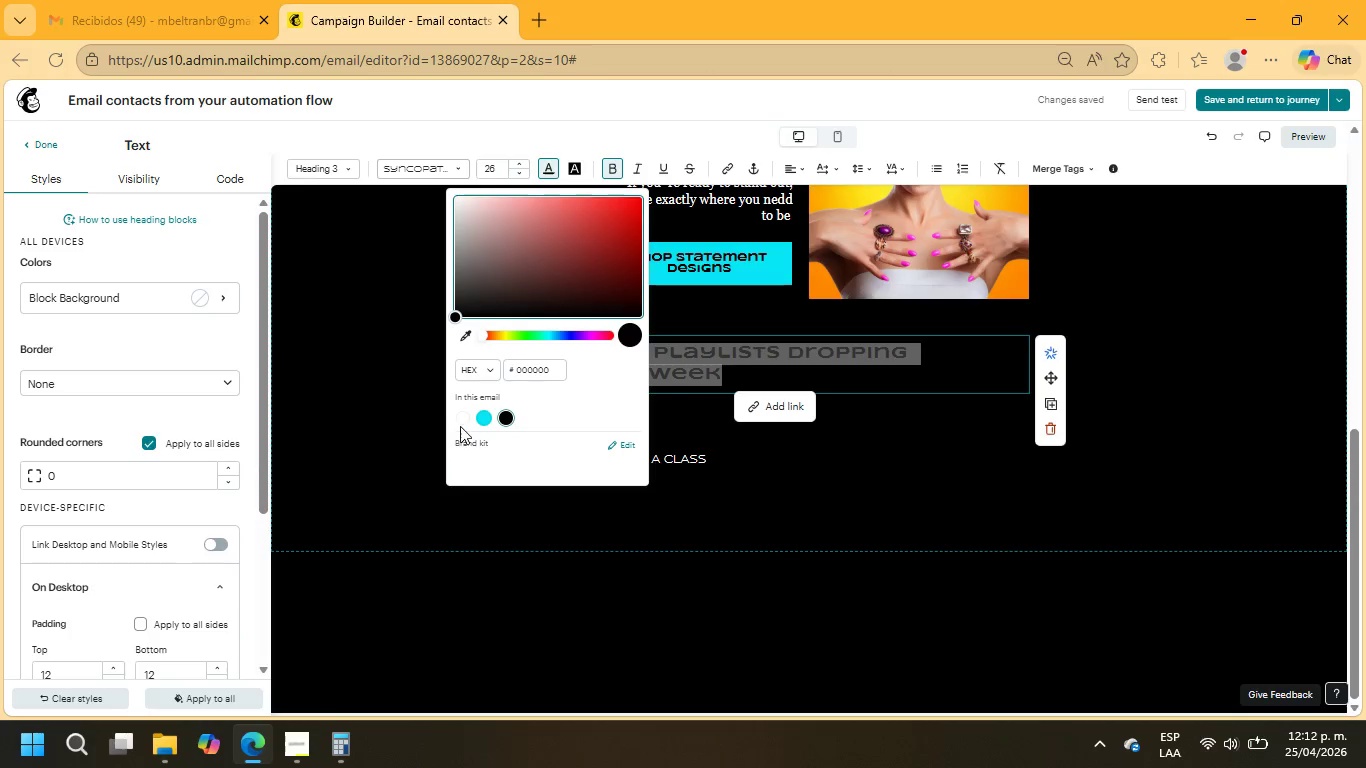 
left_click([461, 418])
 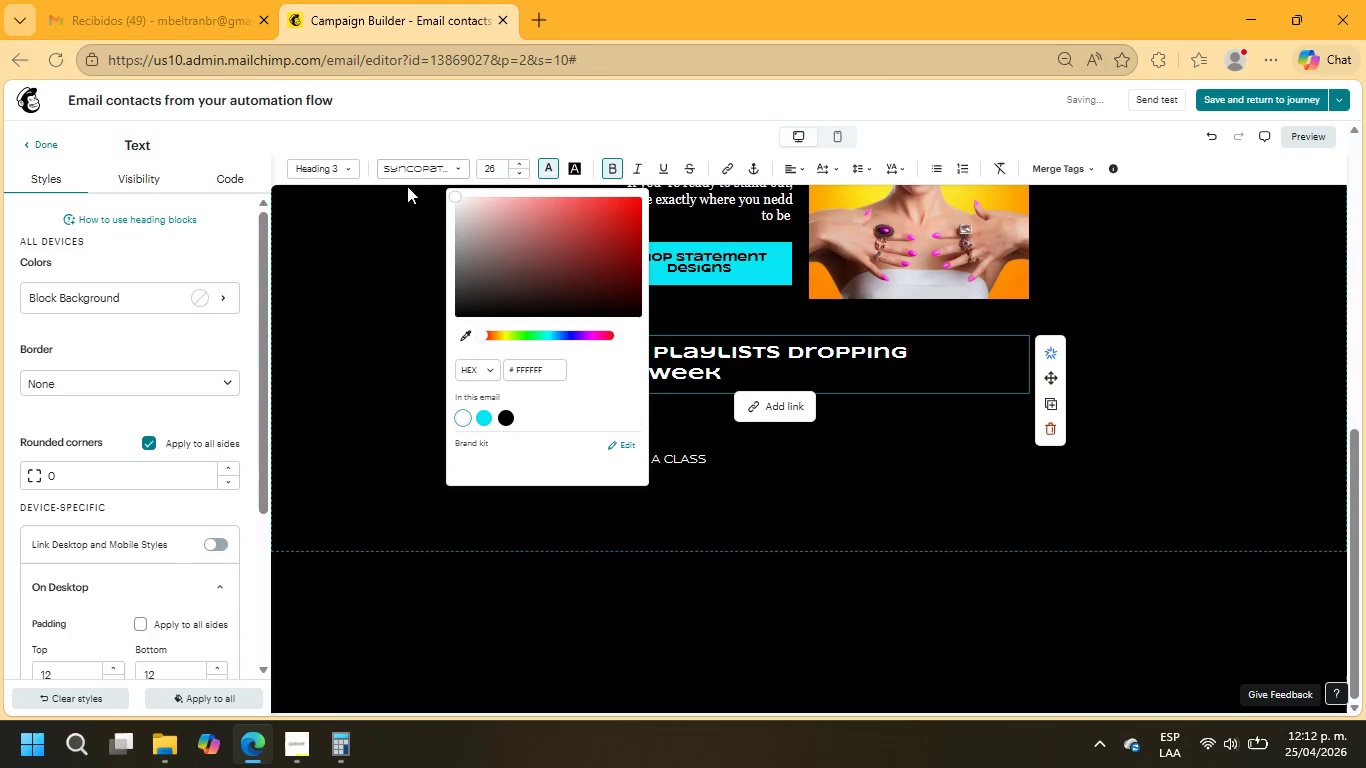 
left_click([417, 167])
 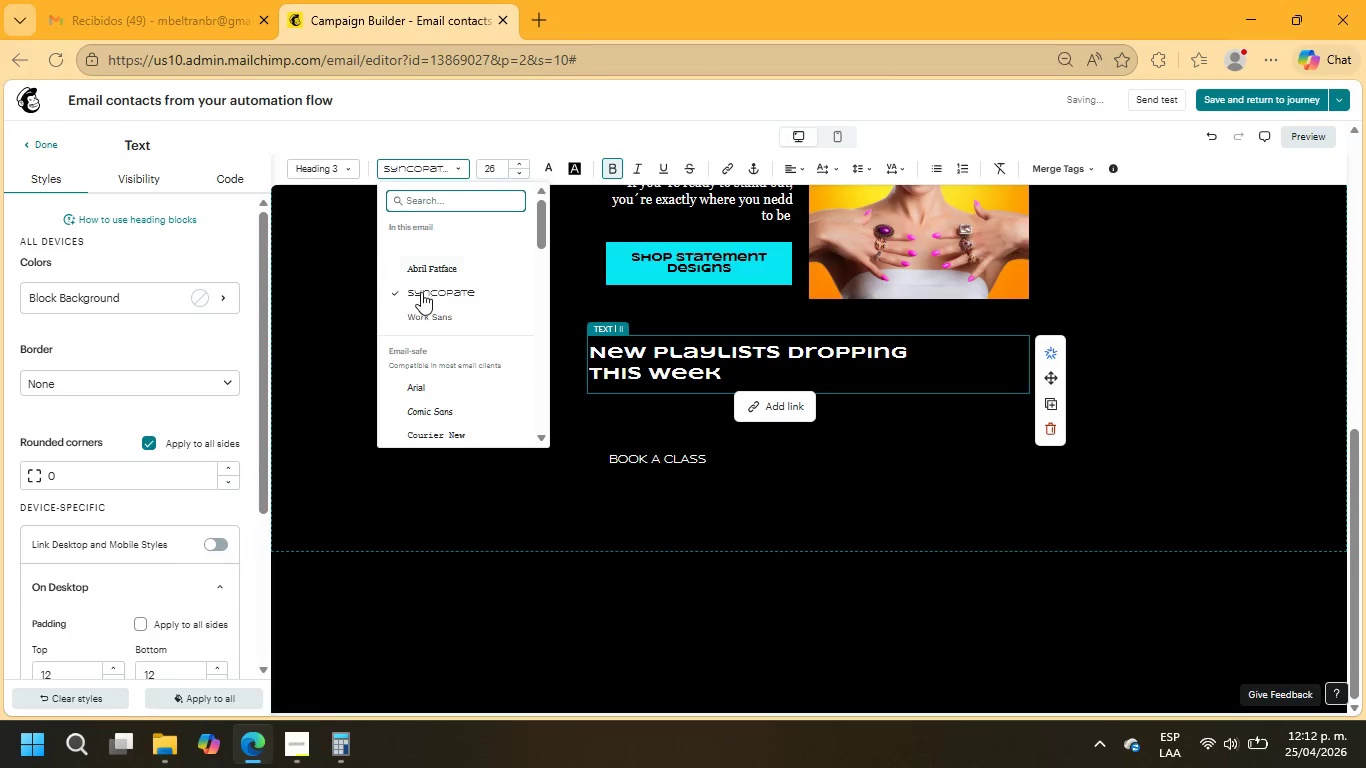 
left_click([426, 265])
 